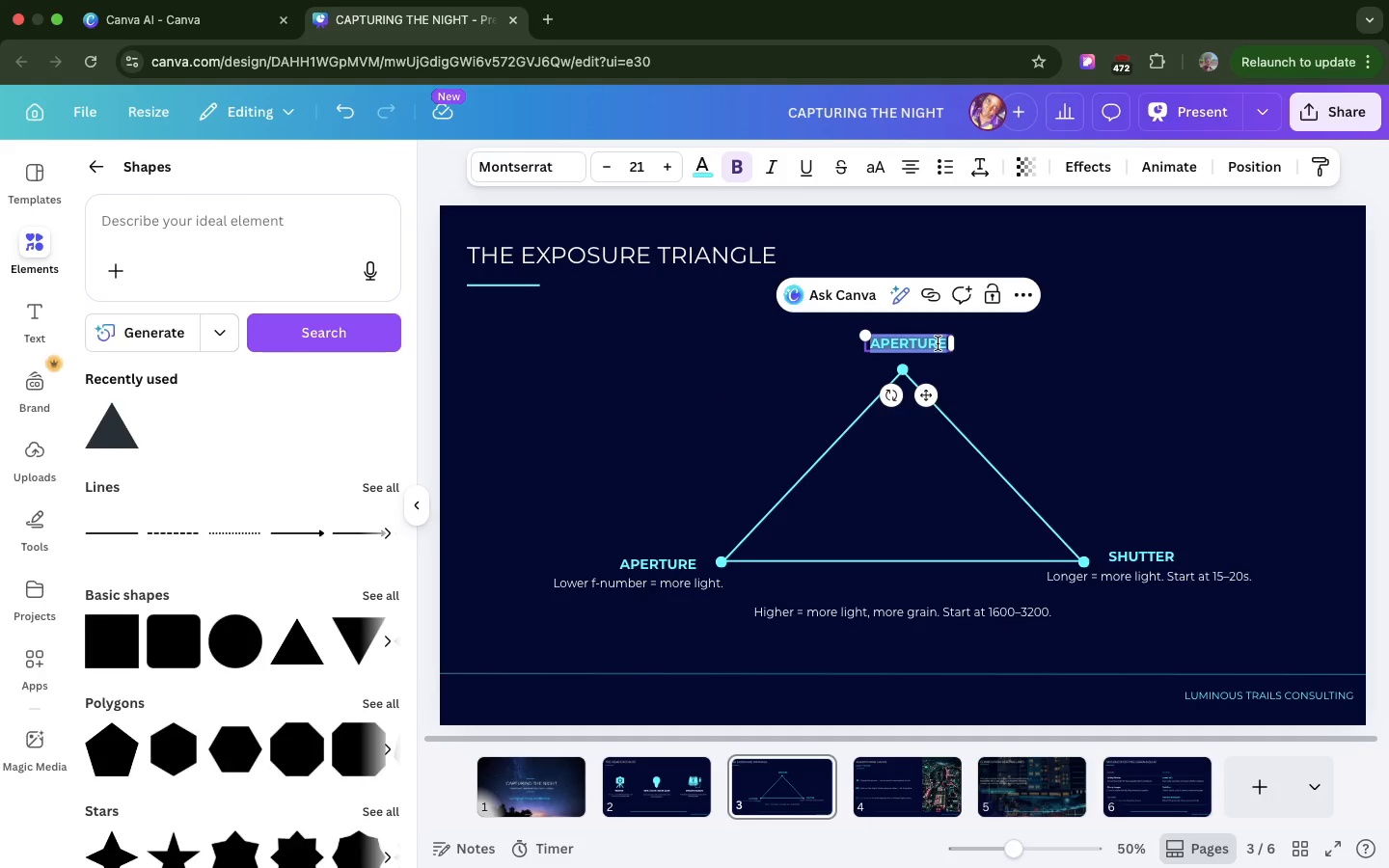 
type(iso)
 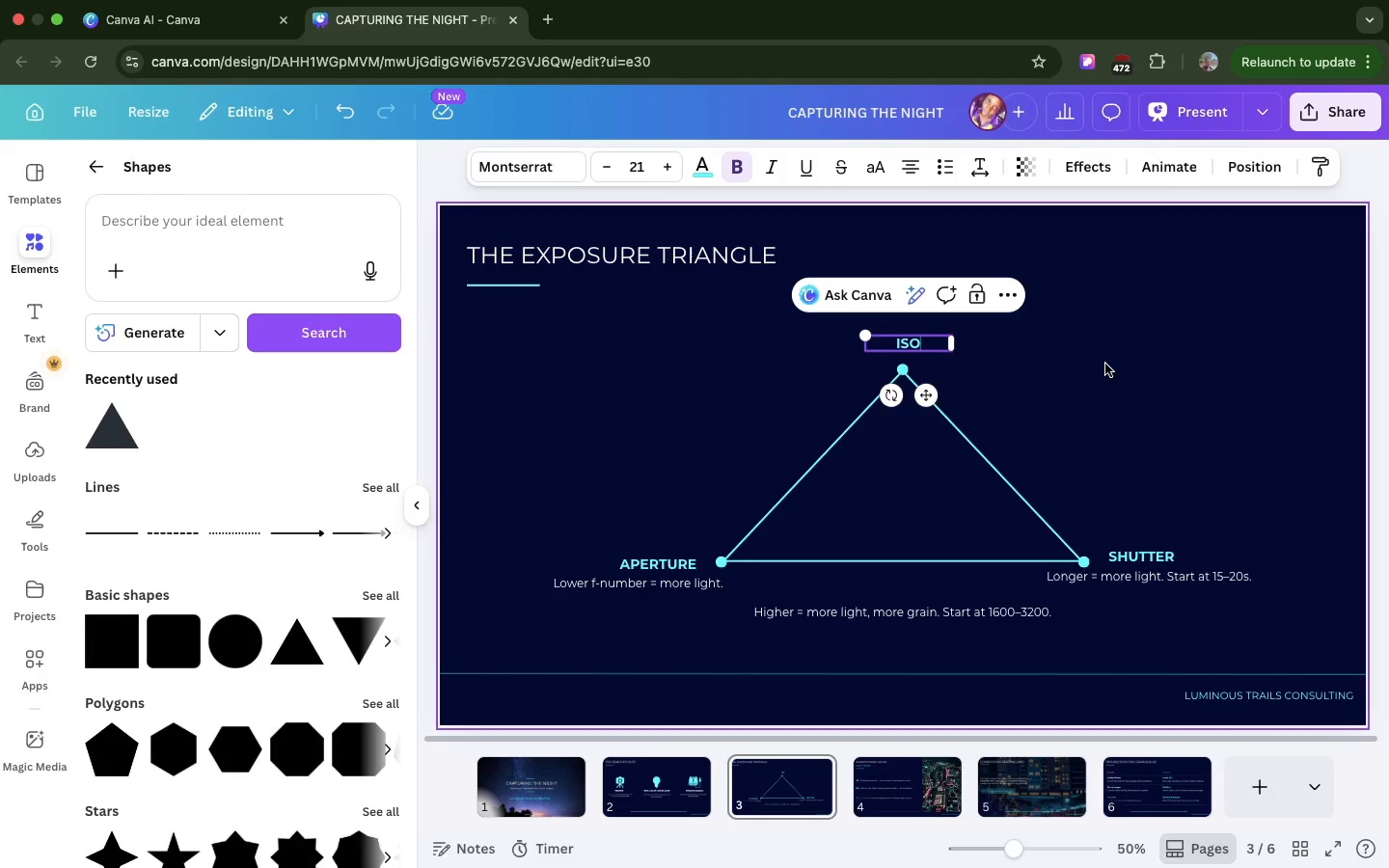 
left_click([1105, 364])
 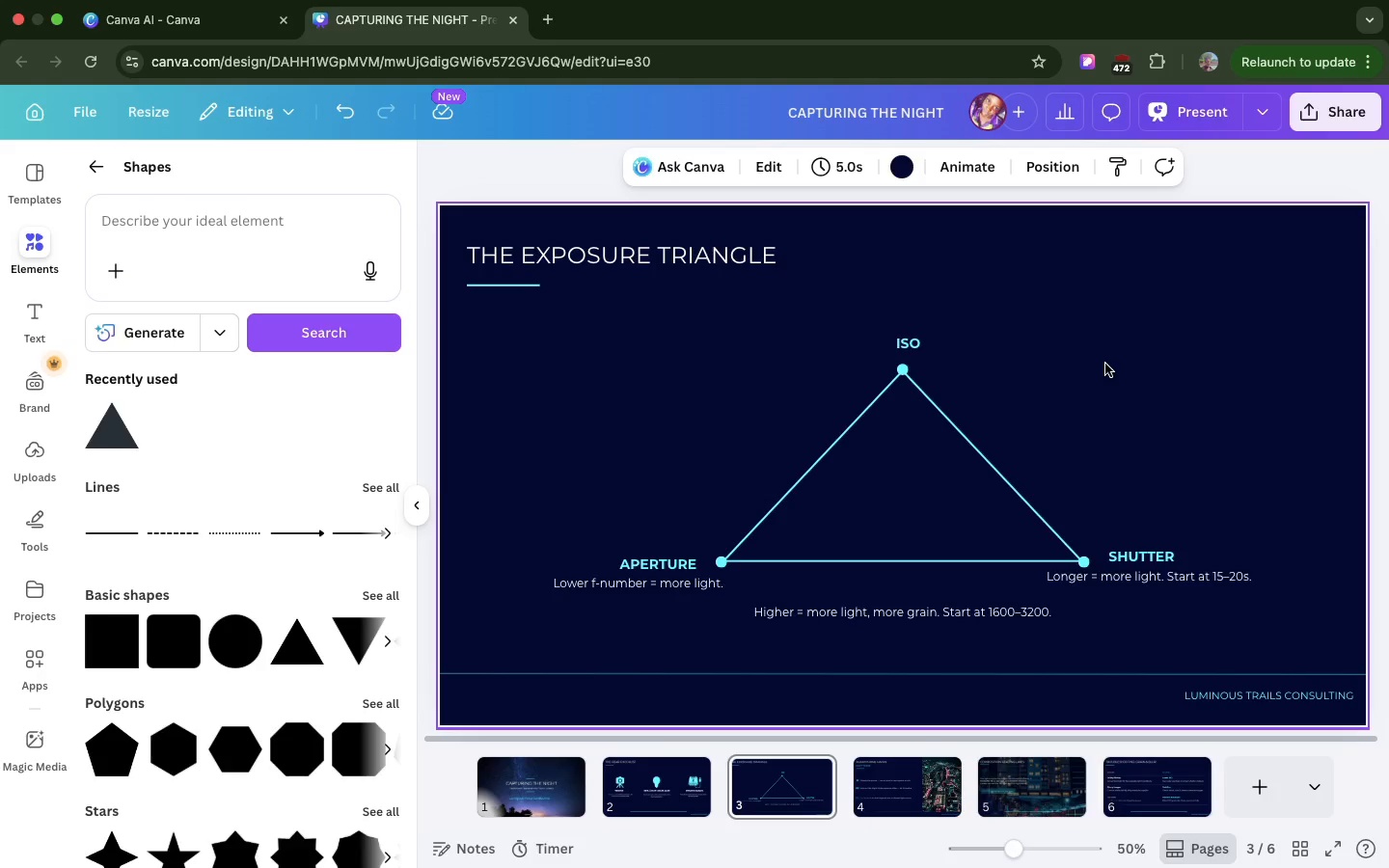 
scroll: coordinate [1105, 364], scroll_direction: down, amount: 11.0
 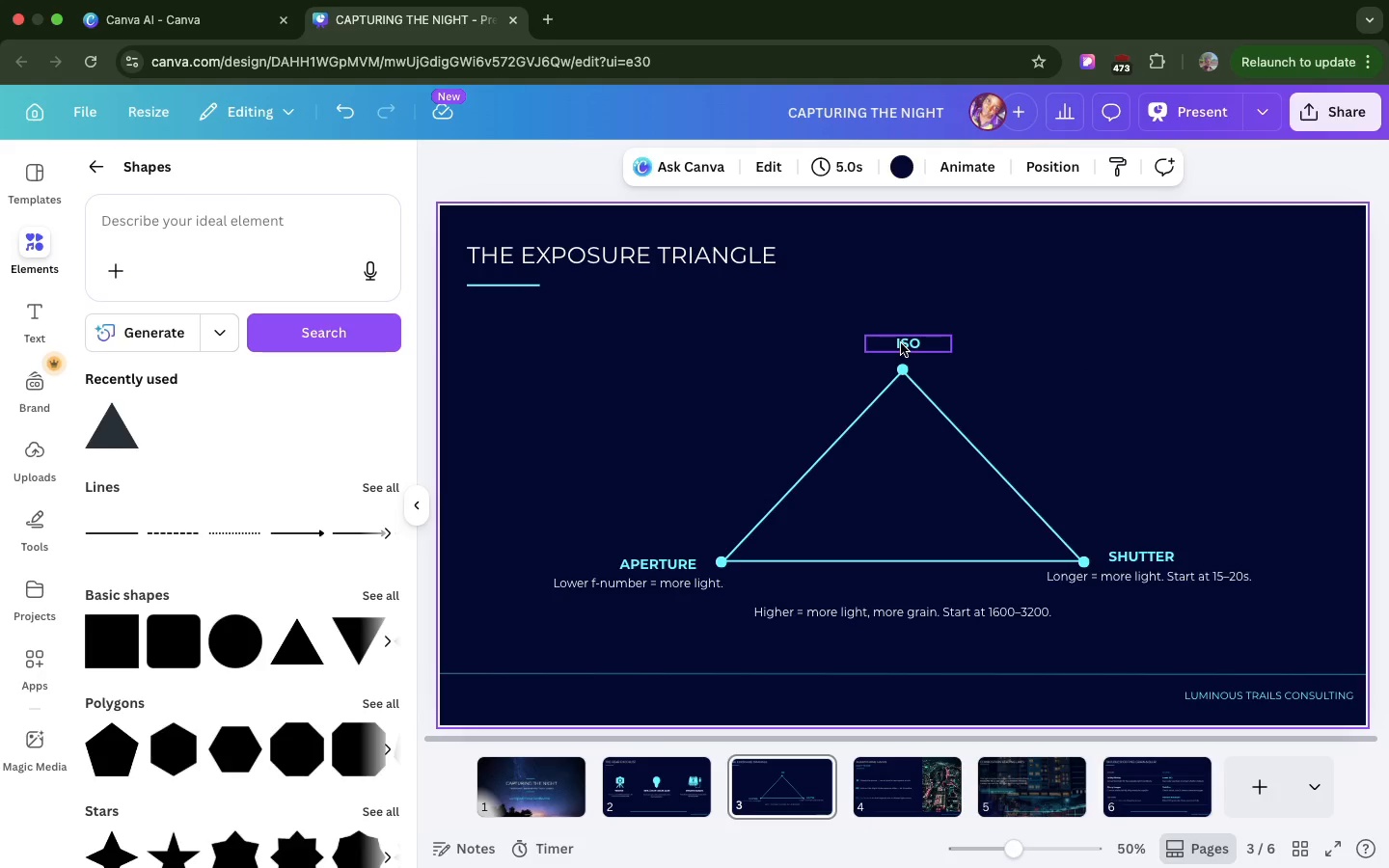 
left_click_drag(start_coordinate=[901, 343], to_coordinate=[899, 349])
 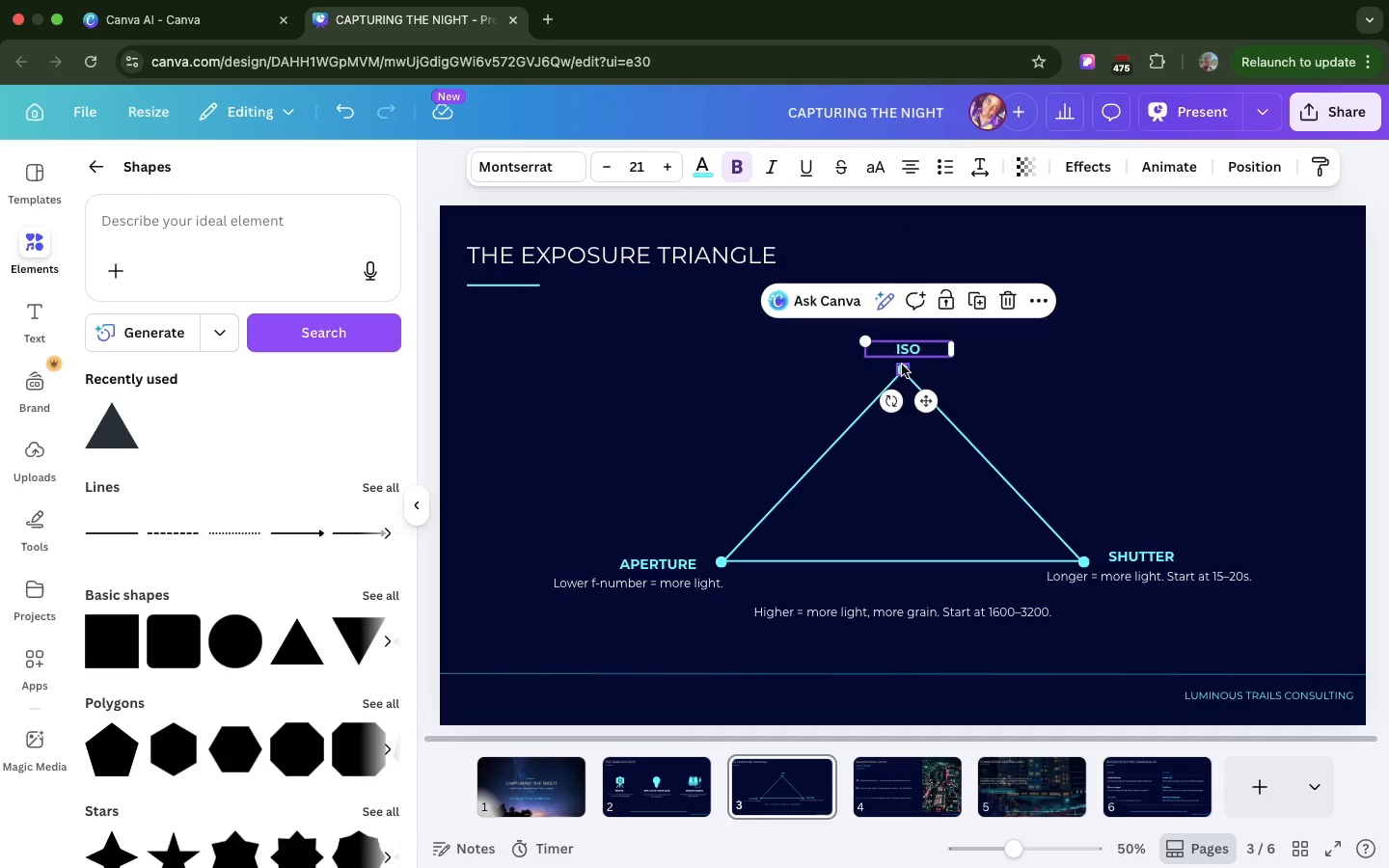 
left_click([902, 365])
 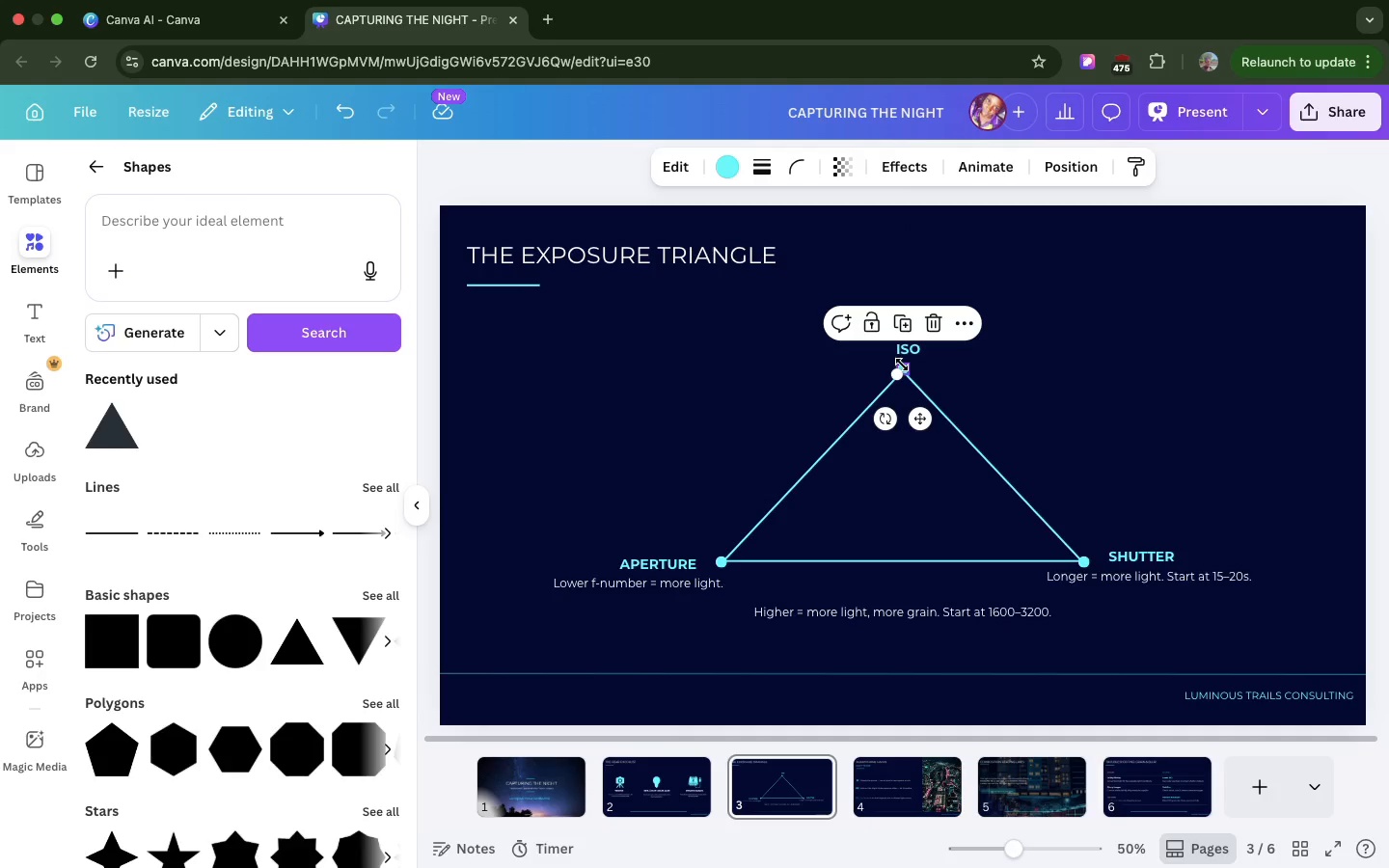 
key(ArrowLeft)
 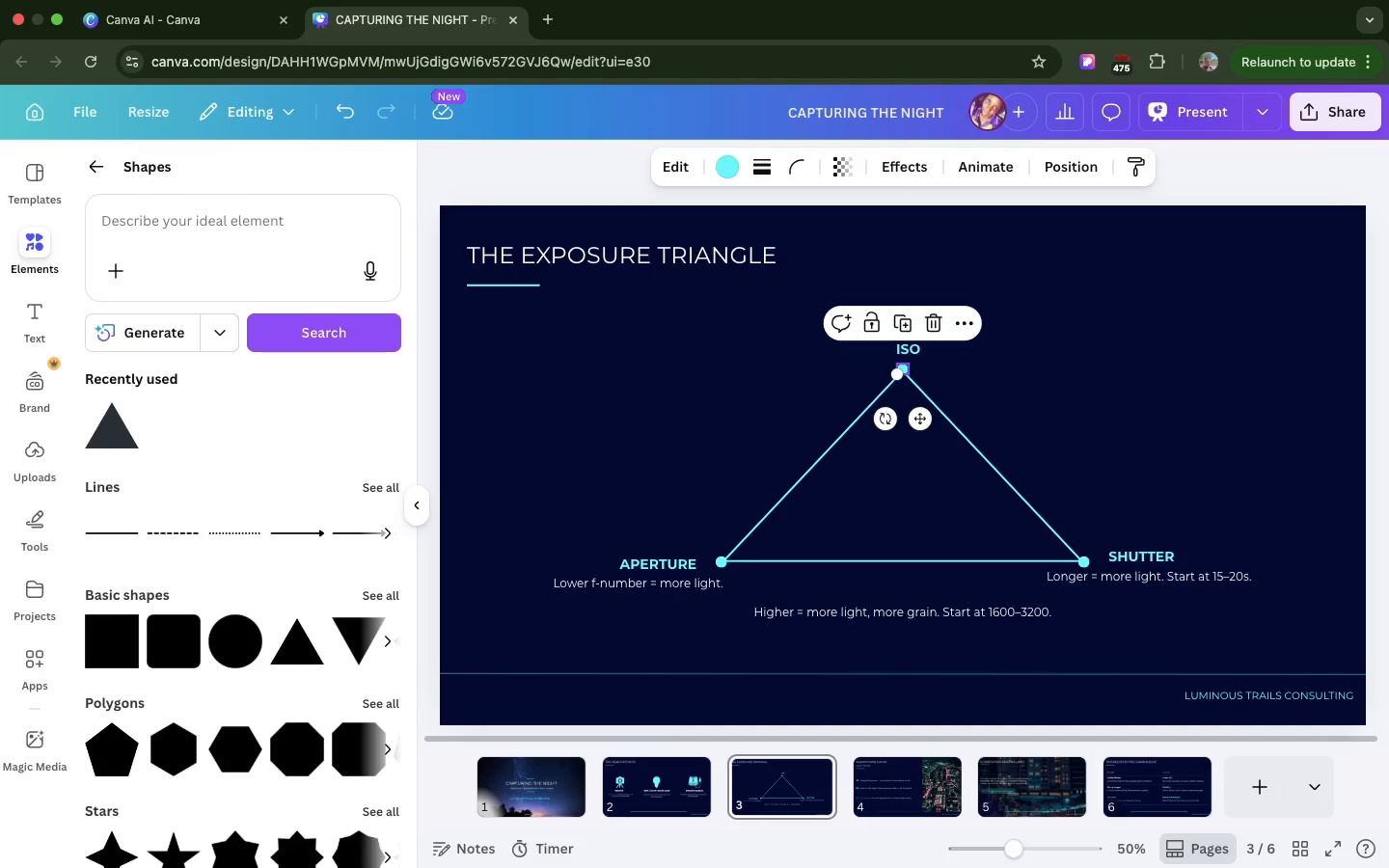 
key(ArrowLeft)
 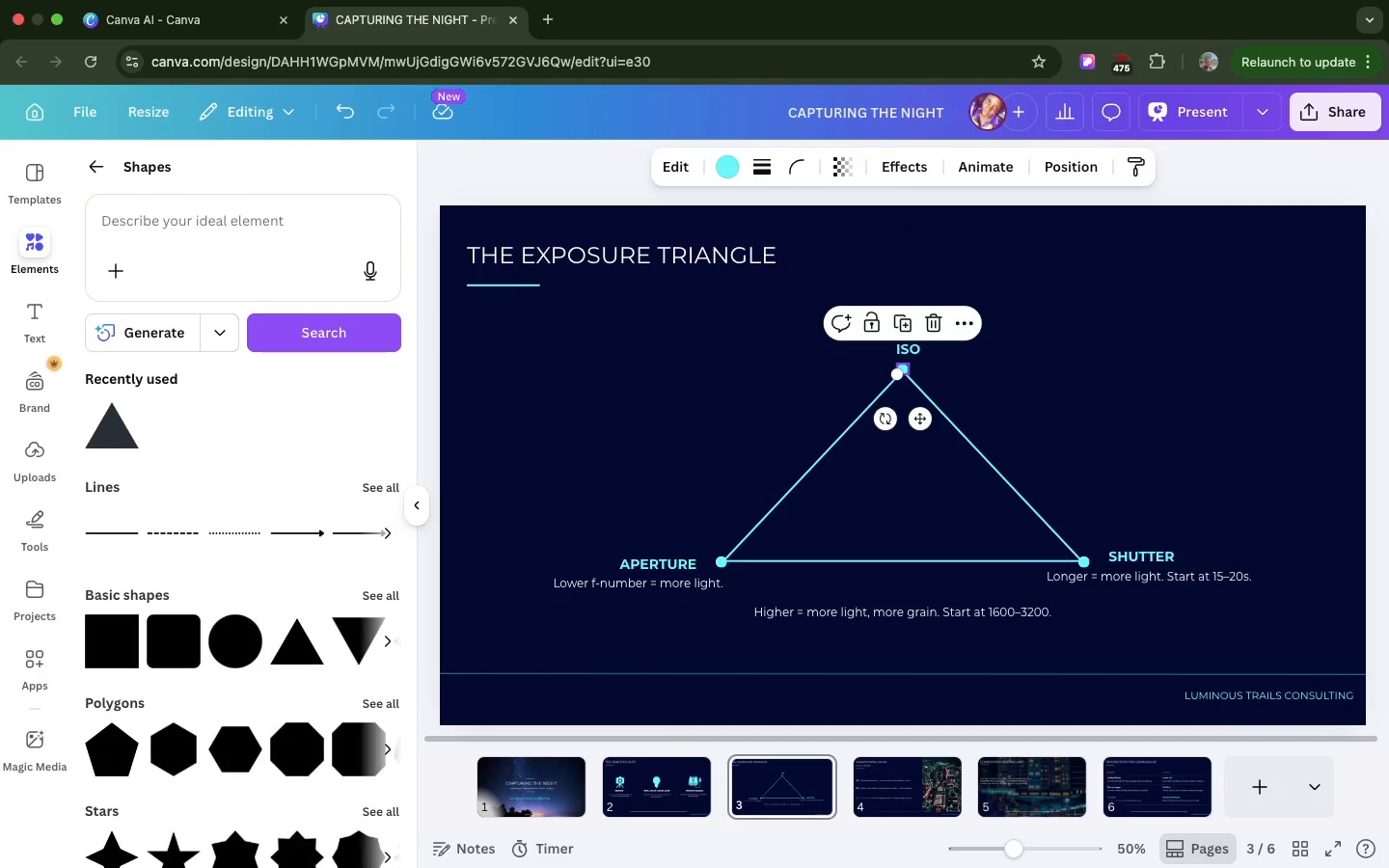 
key(ArrowLeft)
 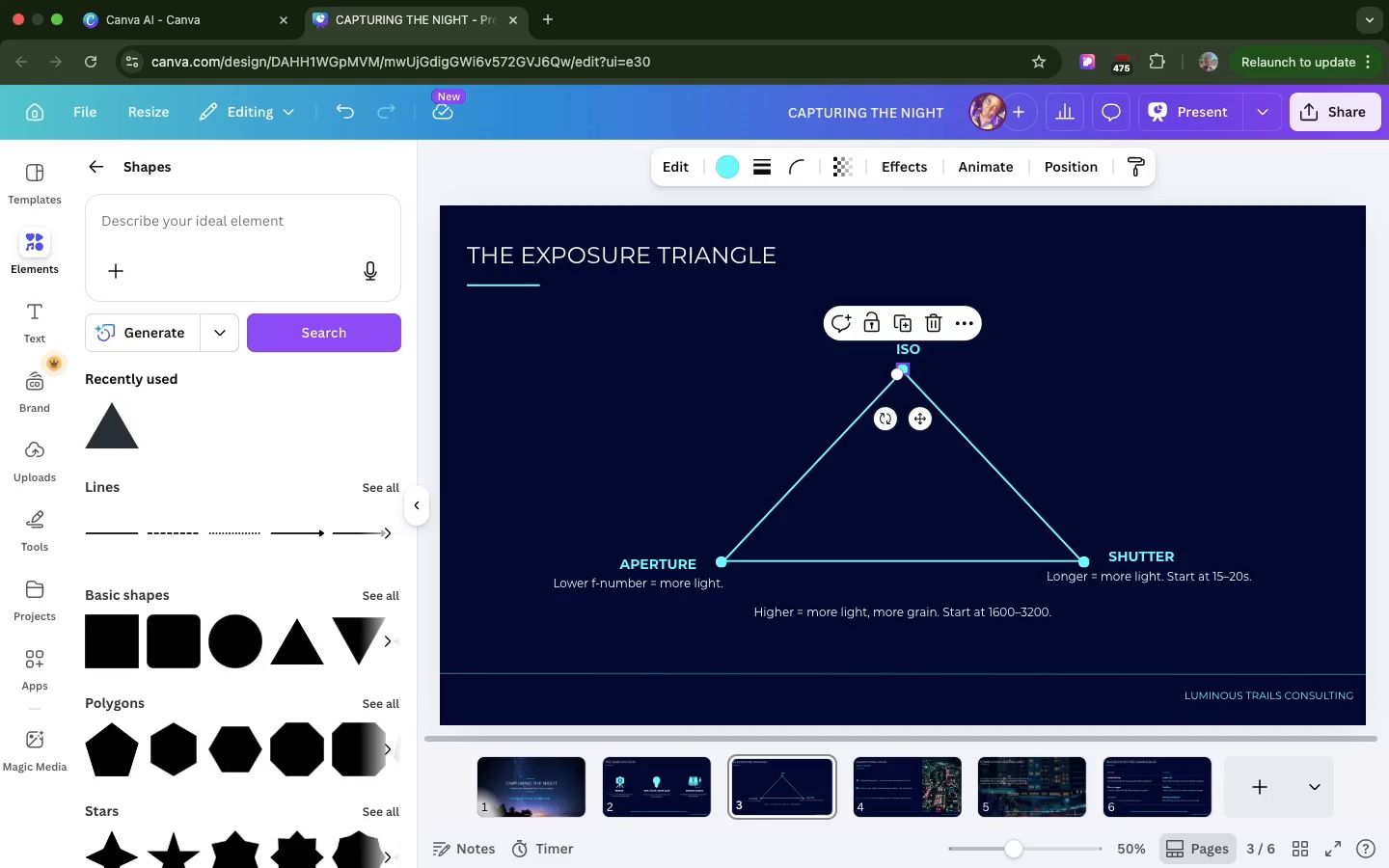 
key(ArrowLeft)
 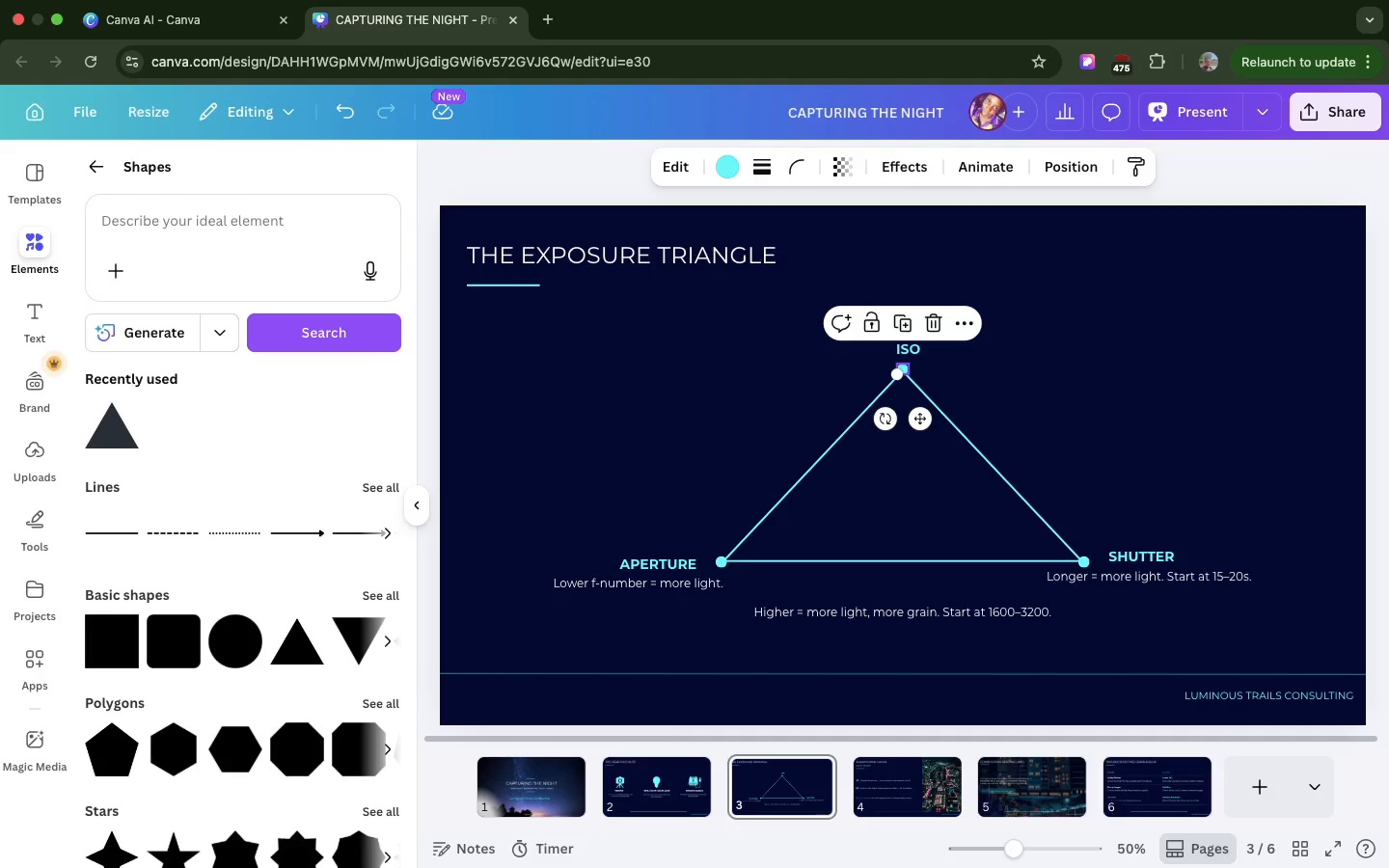 
key(ArrowLeft)
 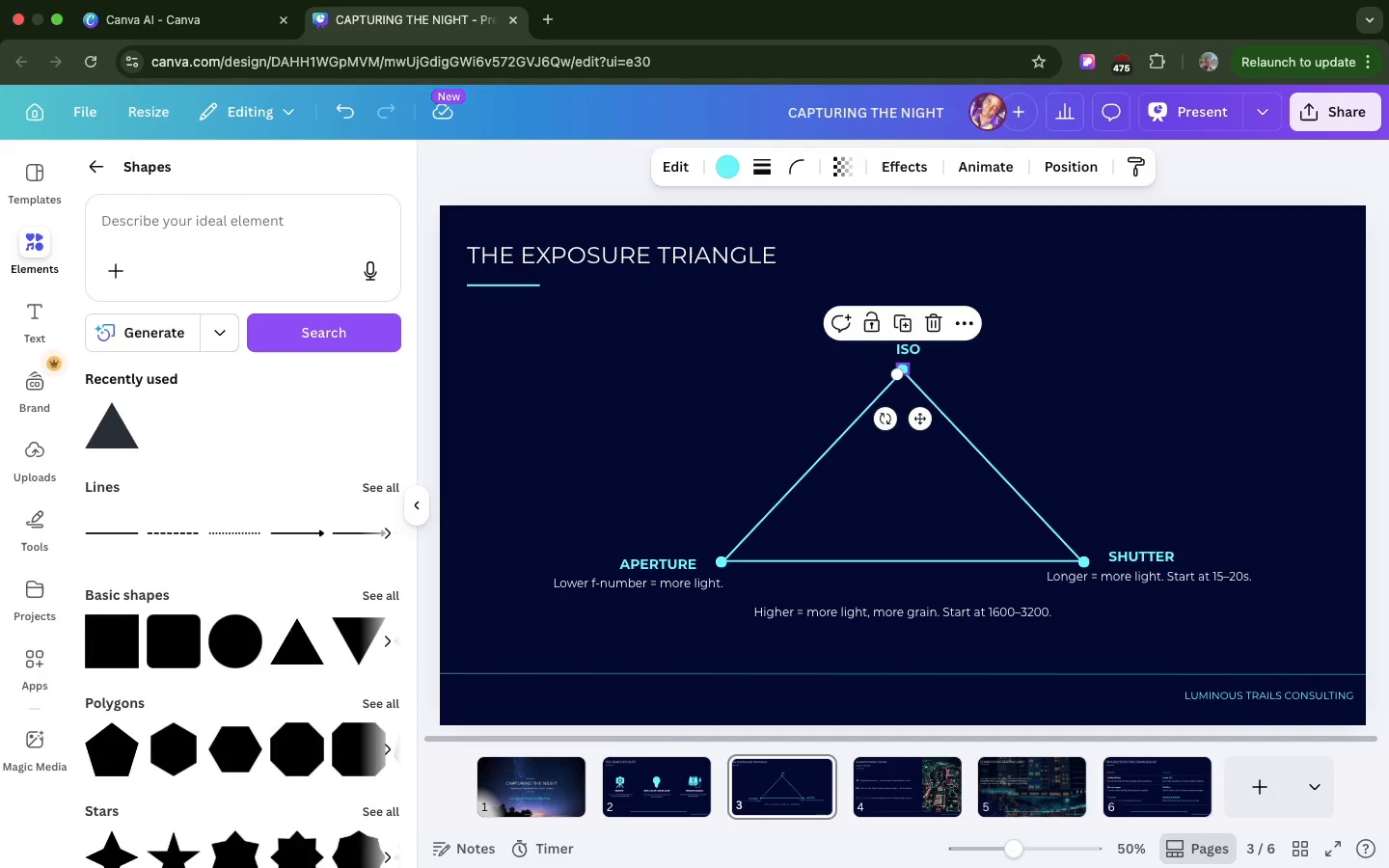 
key(ArrowLeft)
 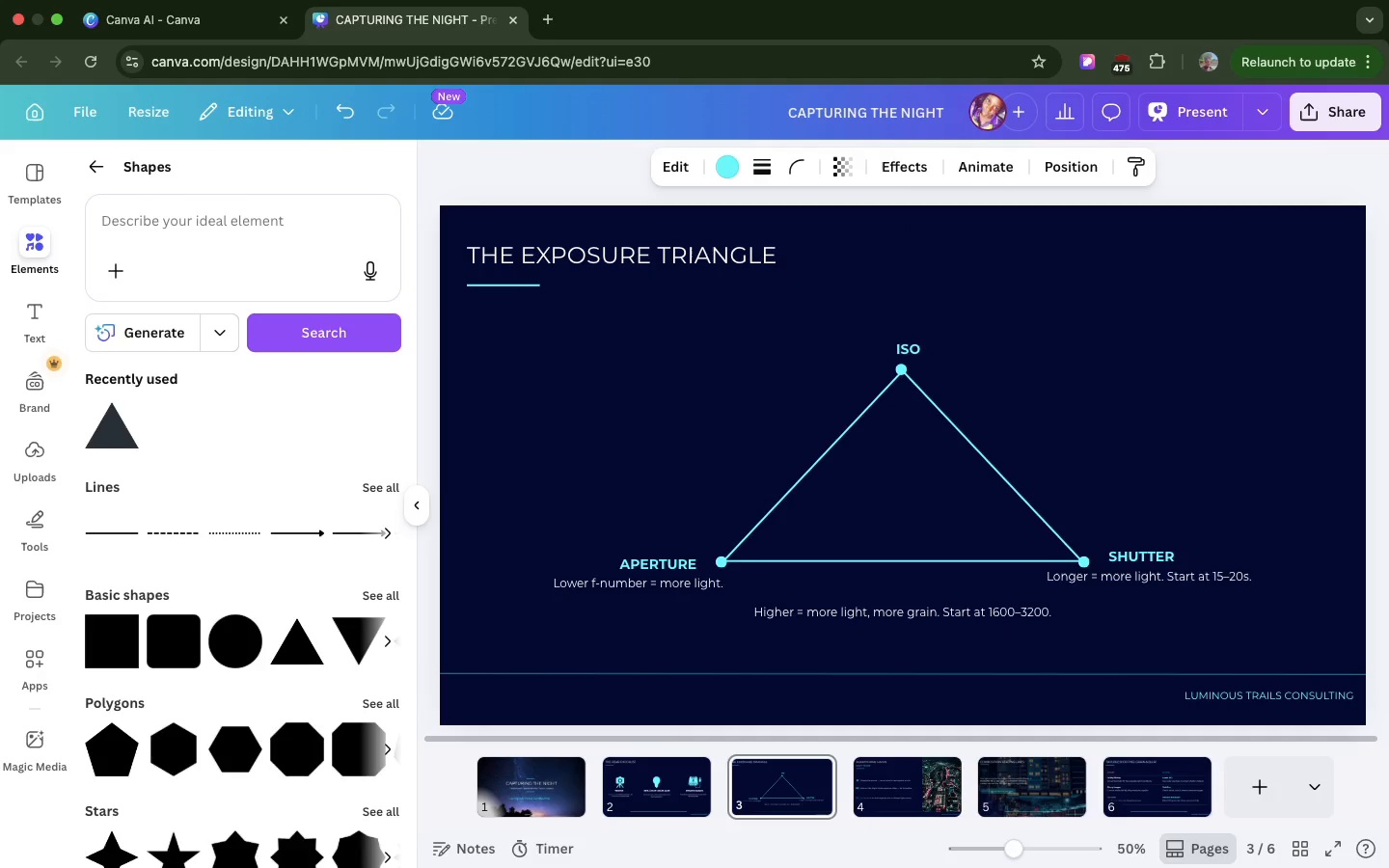 
hold_key(key=ArrowLeft, duration=0.52)
 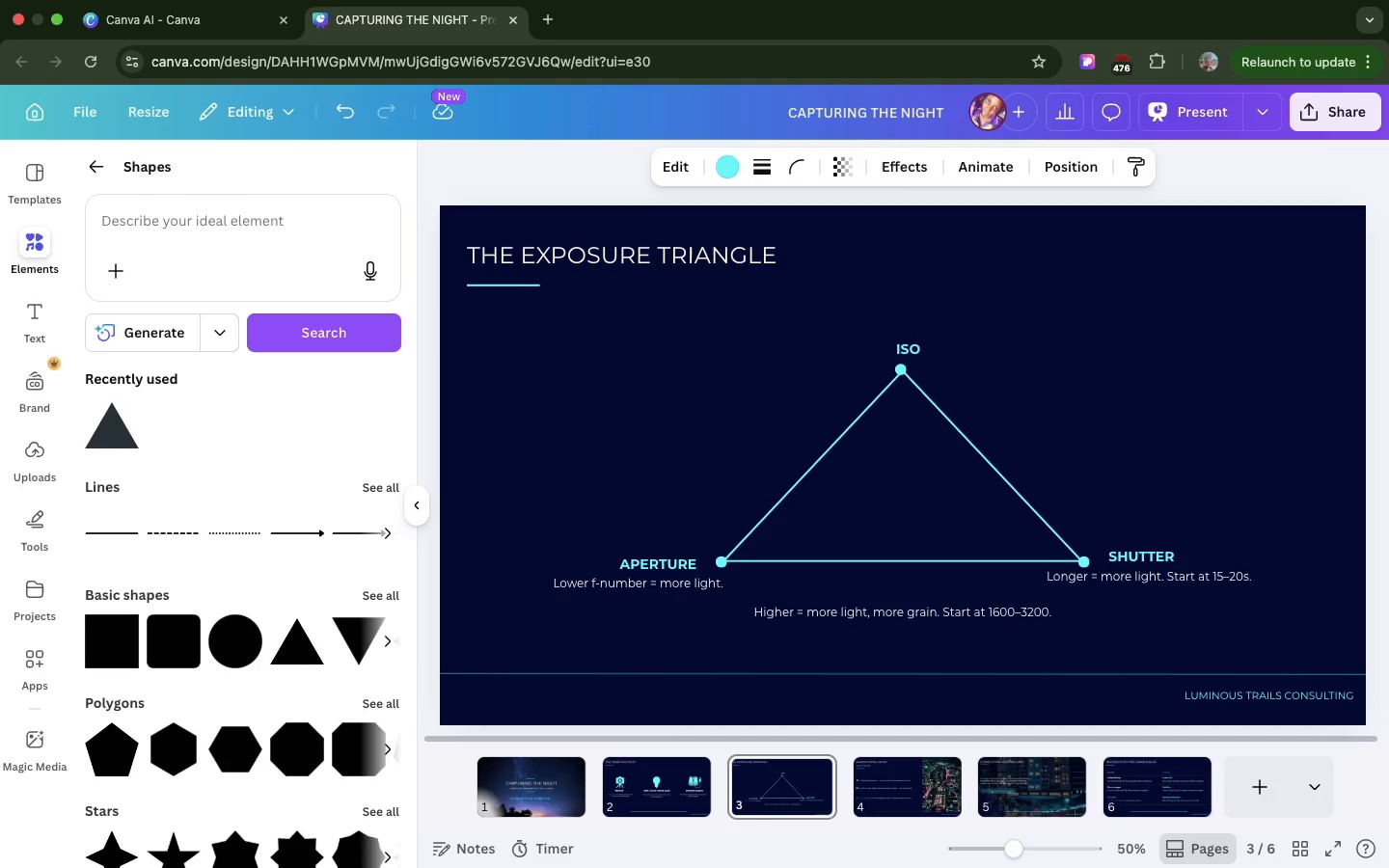 
hold_key(key=ArrowRight, duration=1.44)
 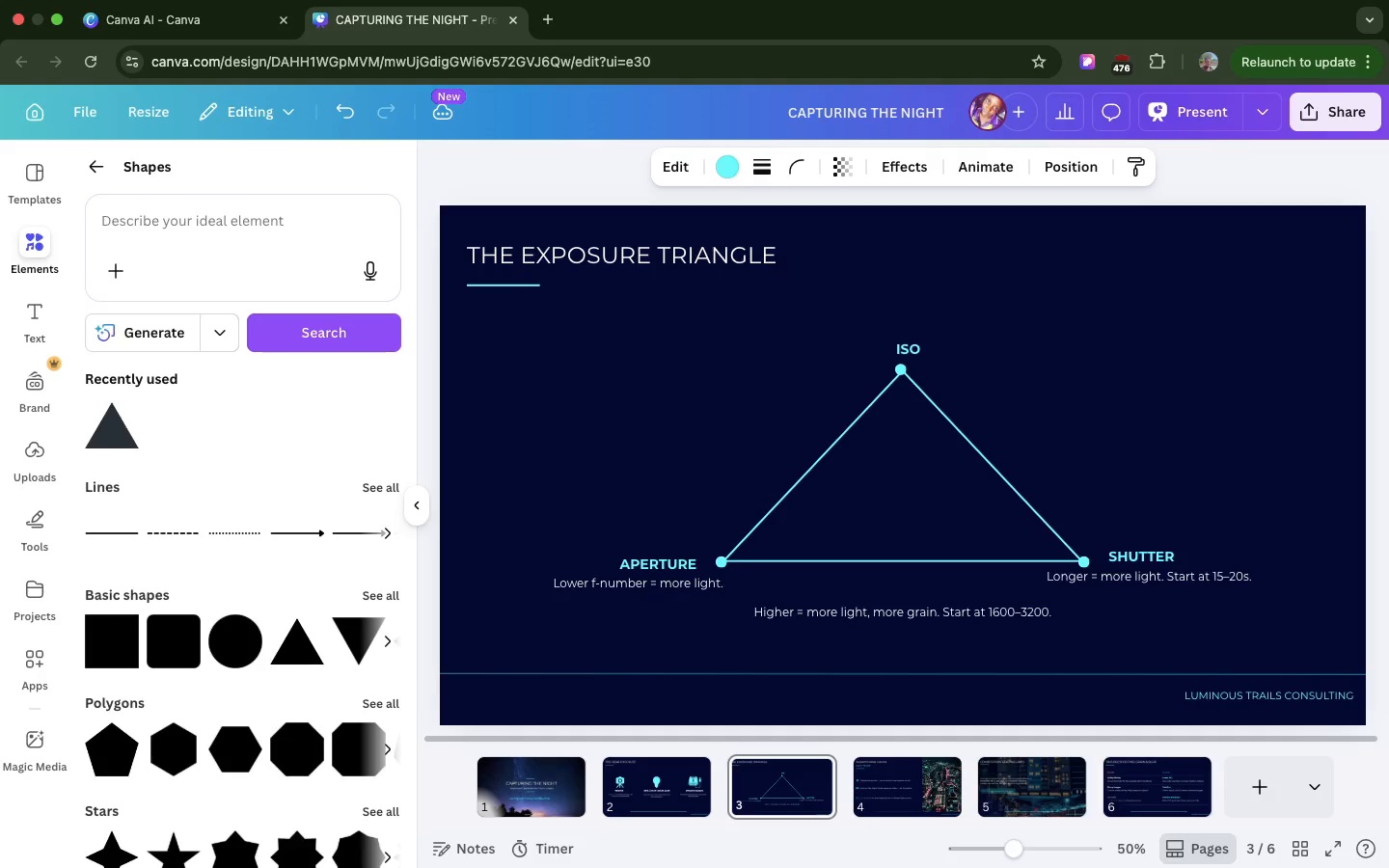 
hold_key(key=ArrowRight, duration=1.17)
 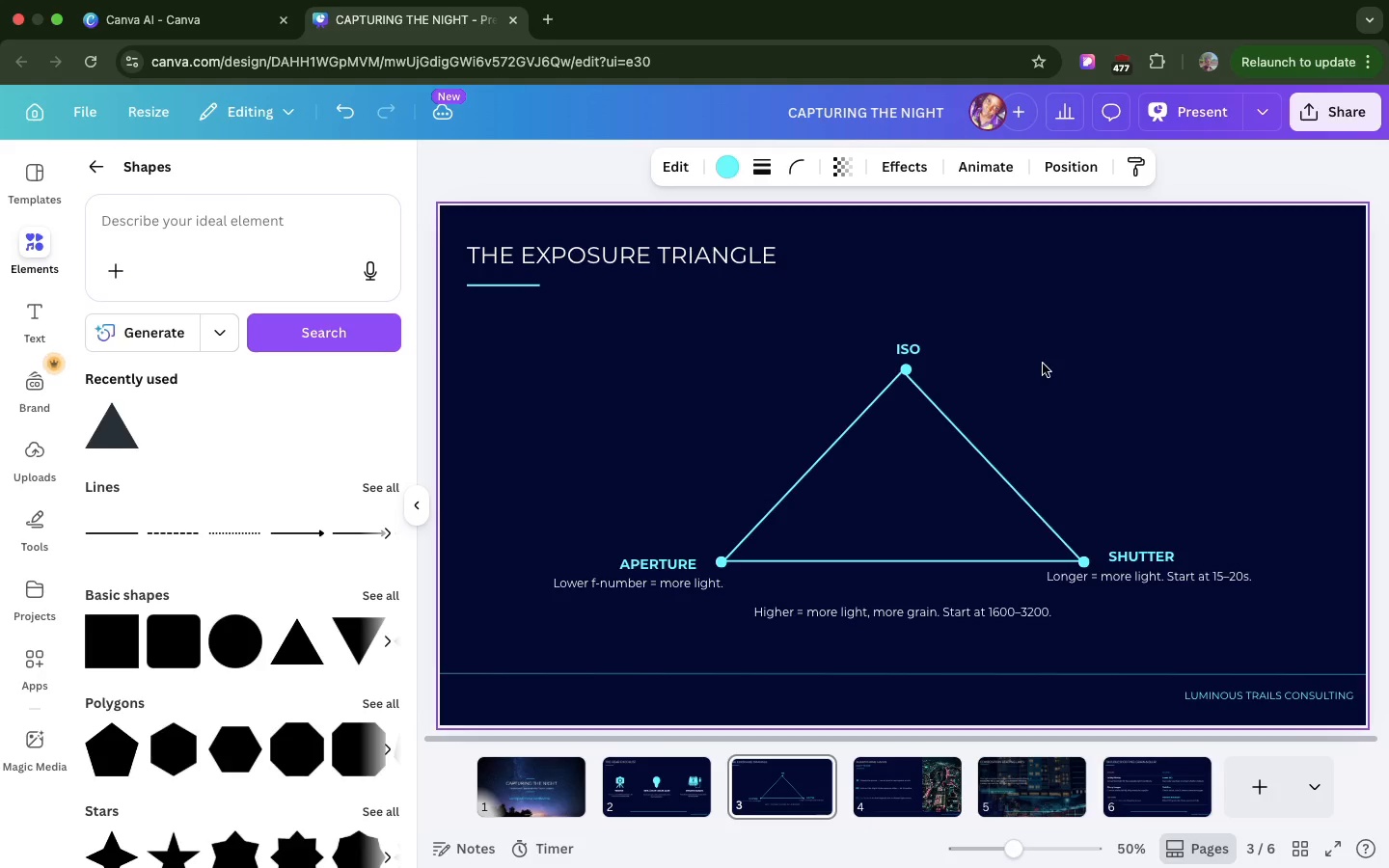 
left_click([1043, 369])
 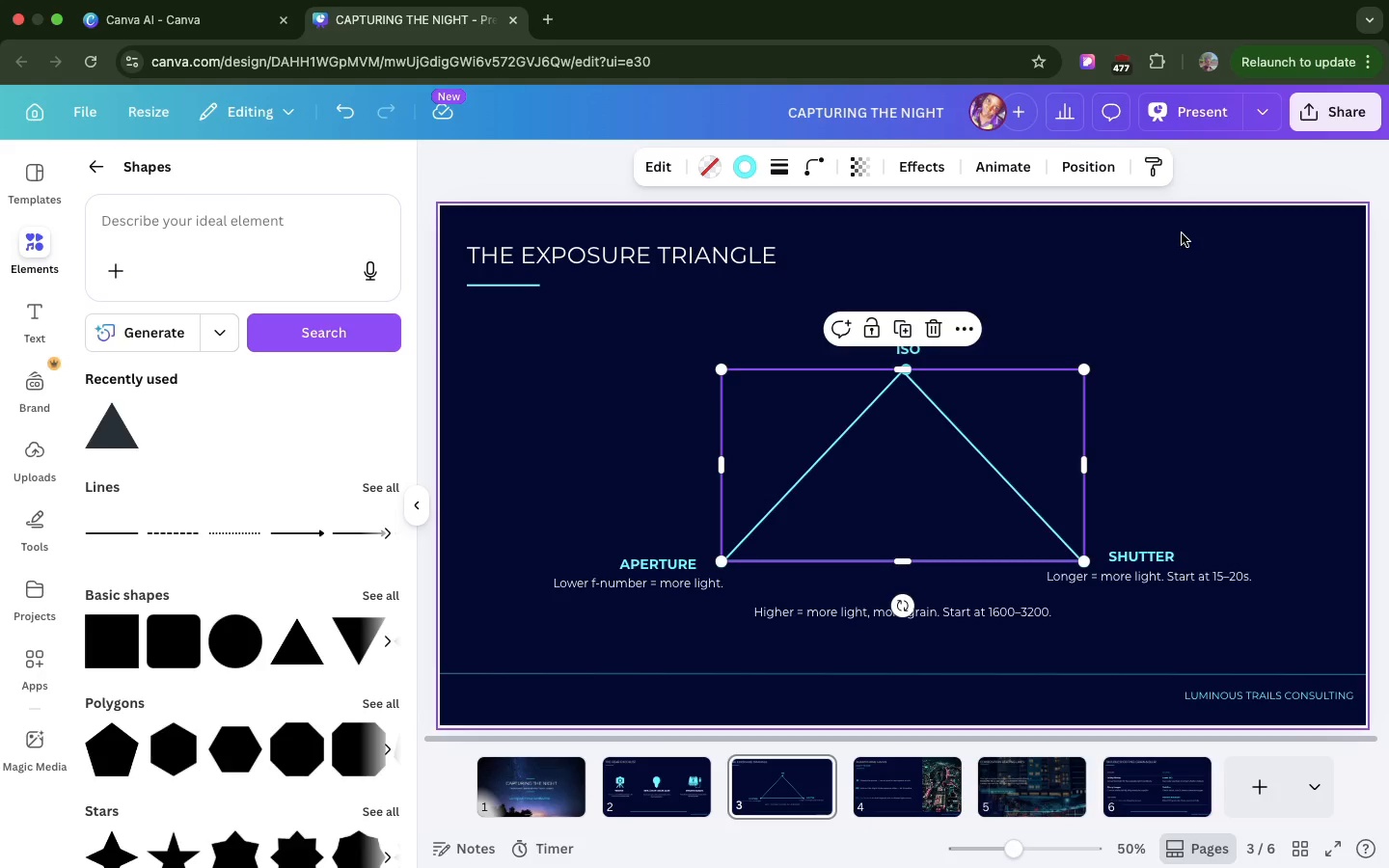 
left_click([1182, 233])
 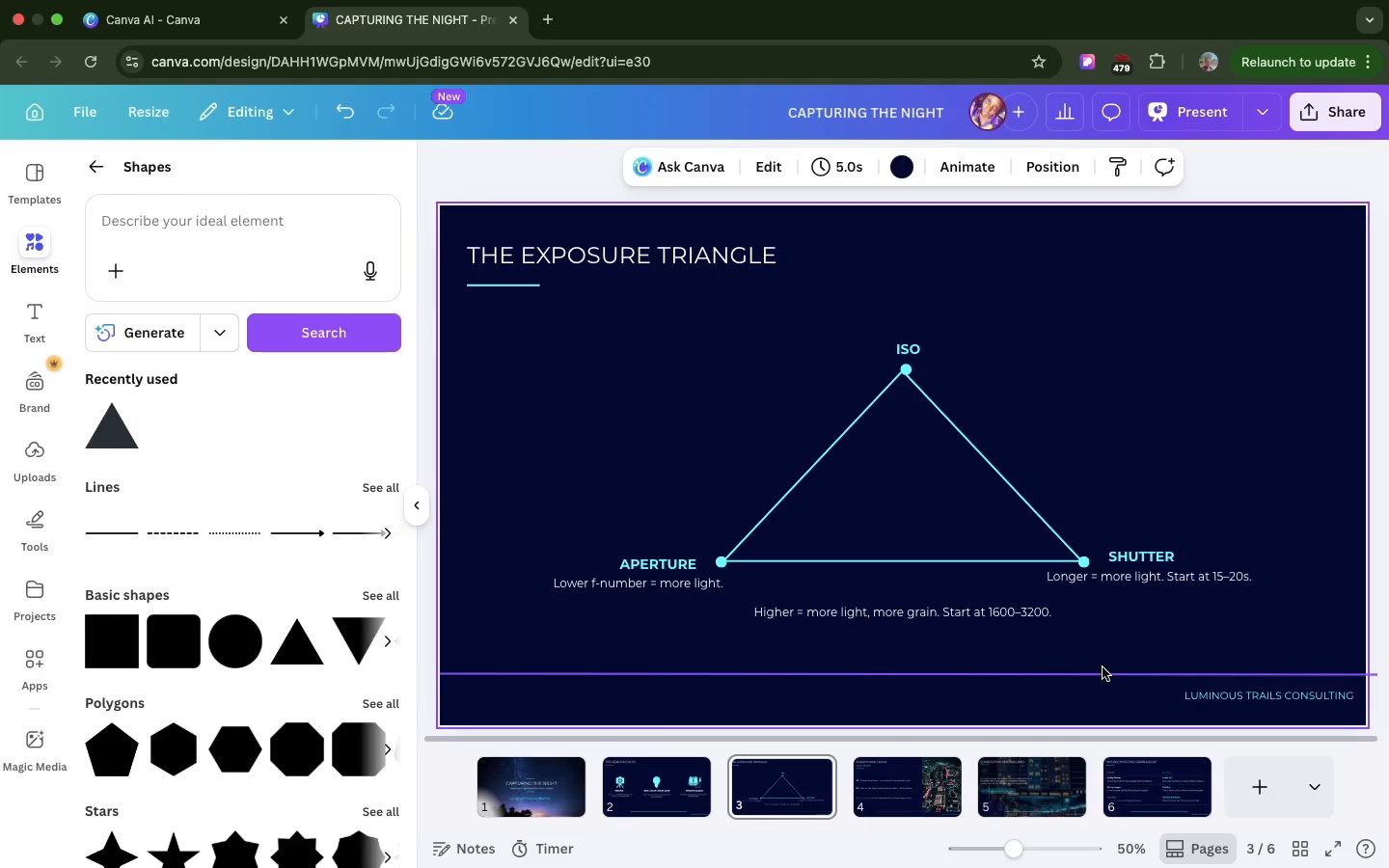 
wait(20.99)
 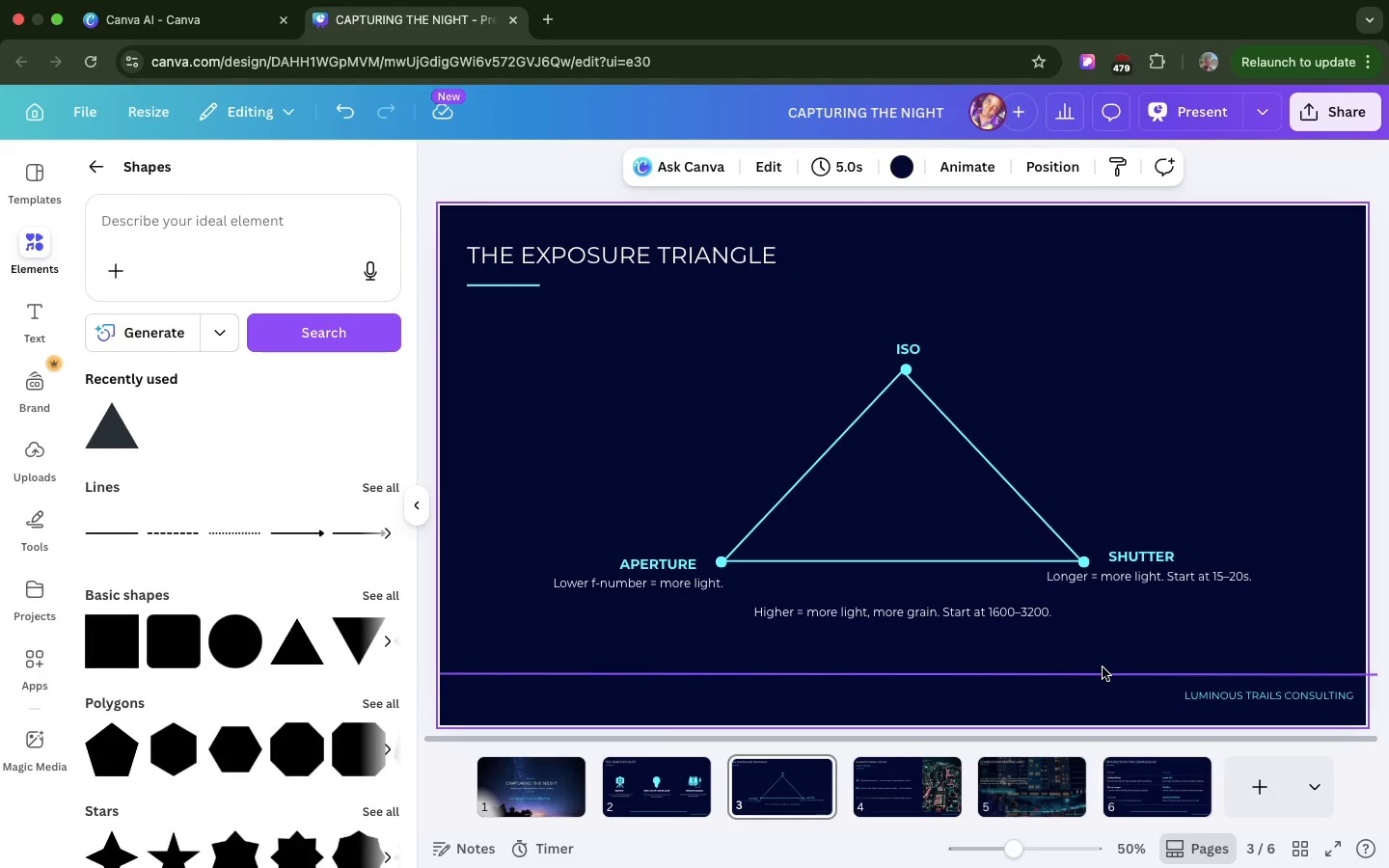 
left_click([247, 207])
 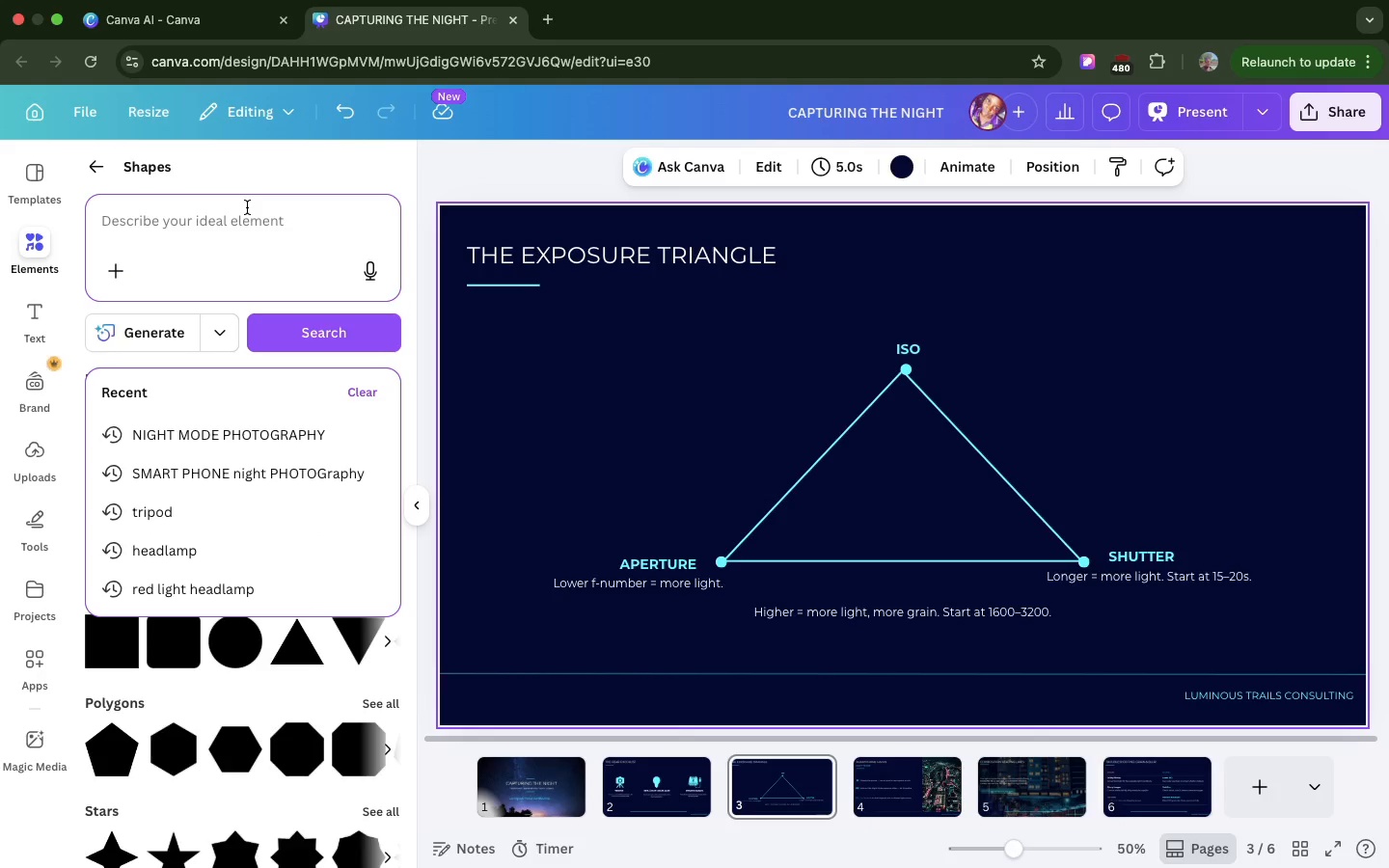 
type(nr)
key(Backspace)
type(eon glow smaer)
 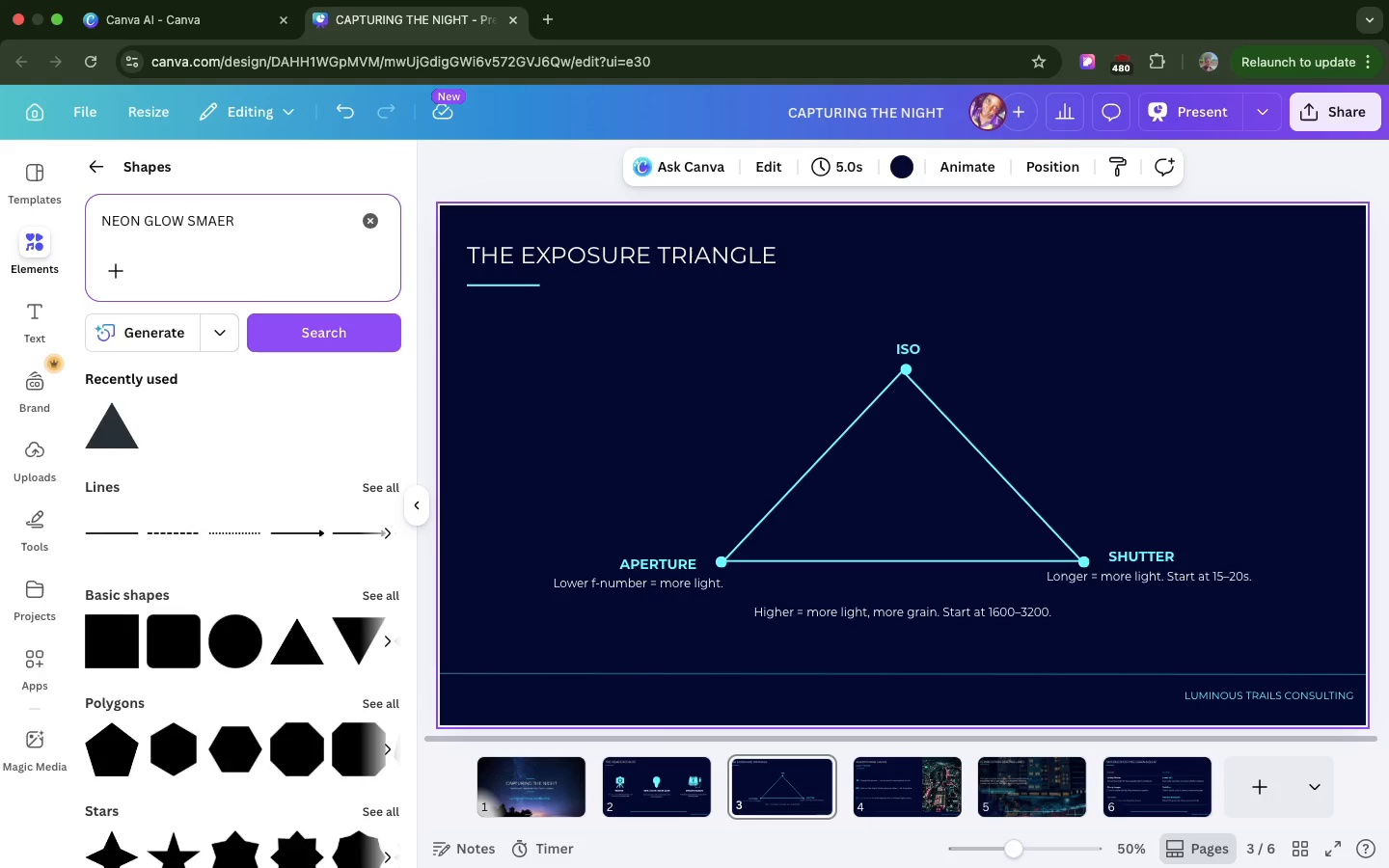 
key(Enter)
 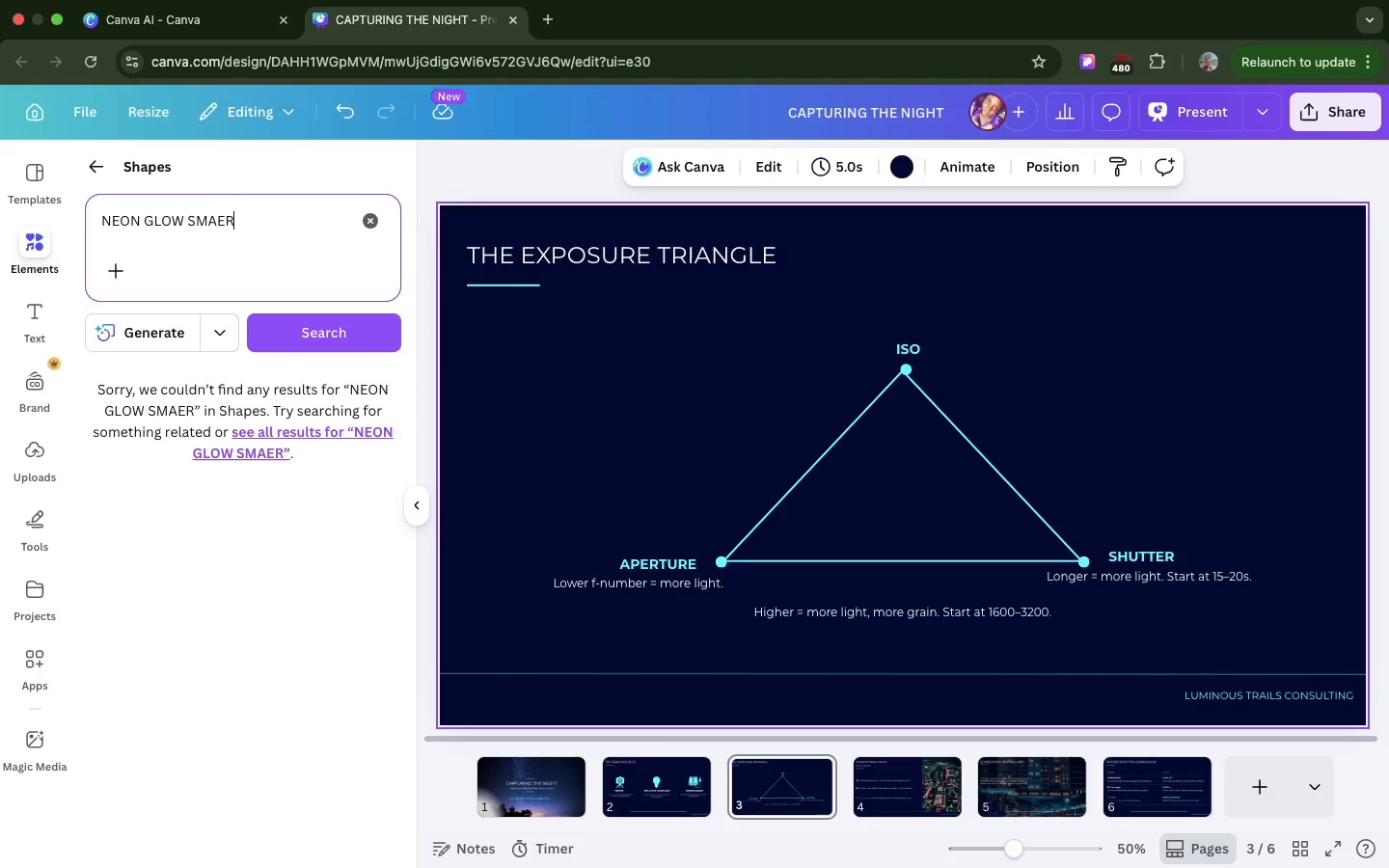 
key(Backspace)
key(Backspace)
type(rt)
 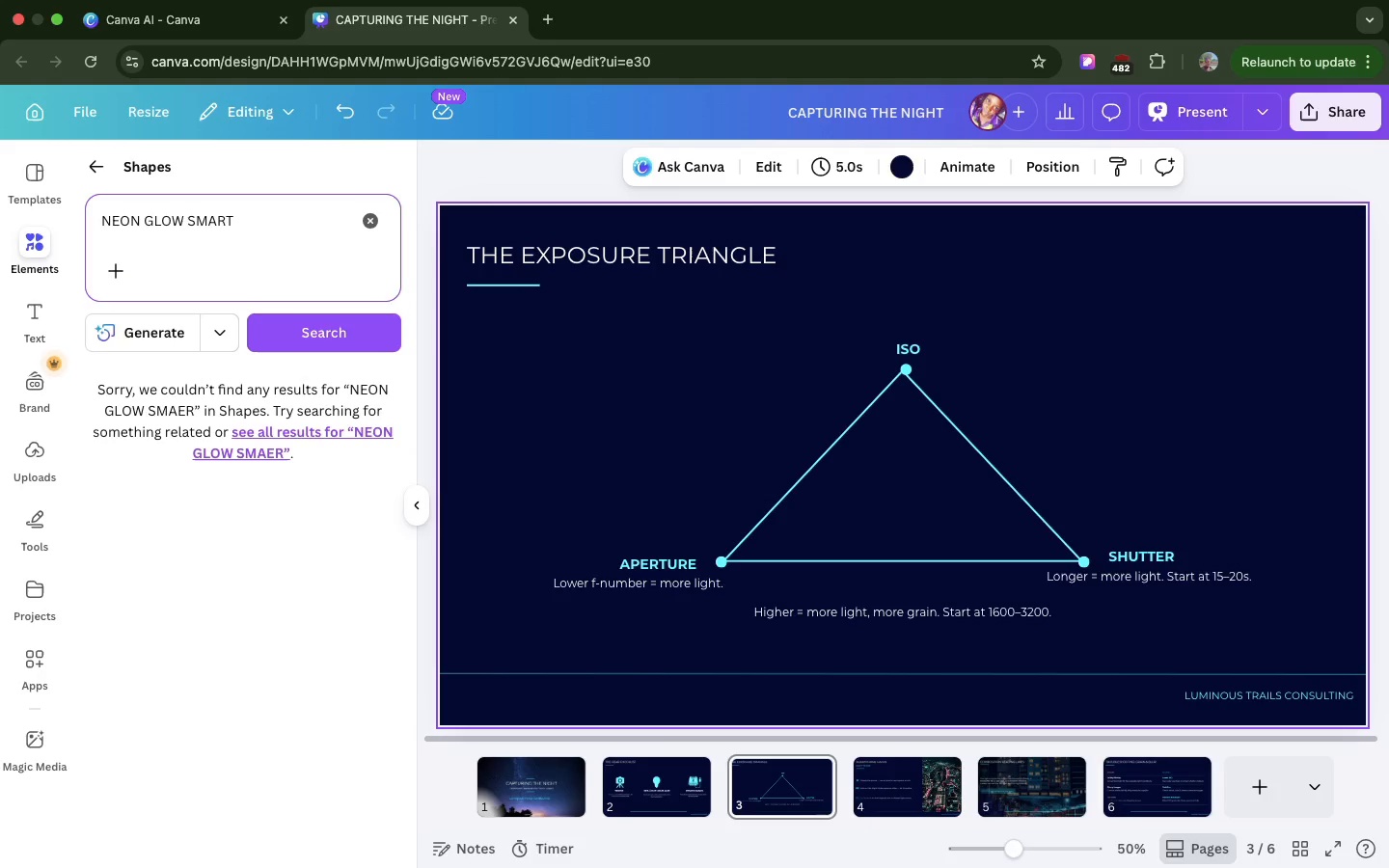 
wait(5.75)
 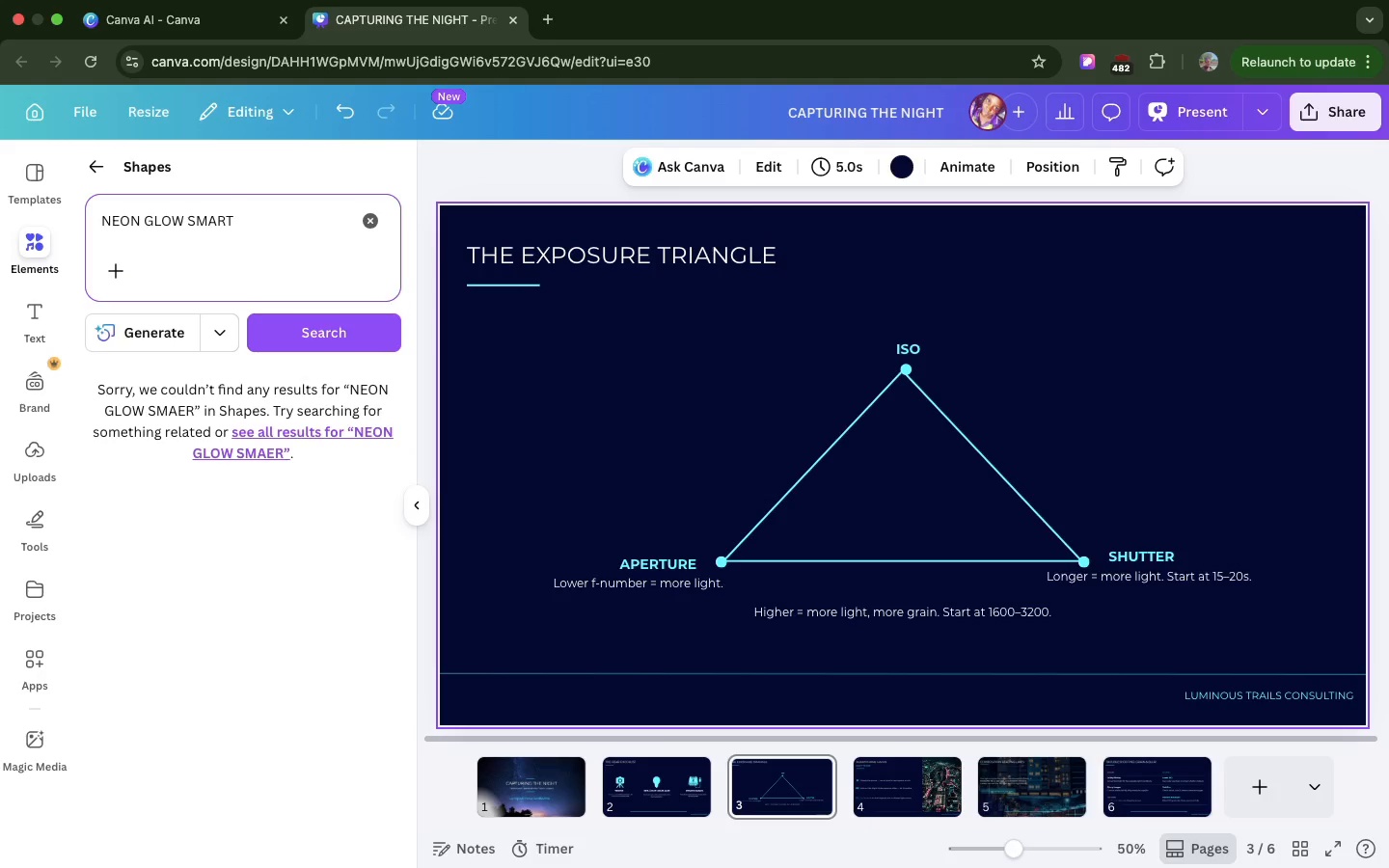 
type(phone)
 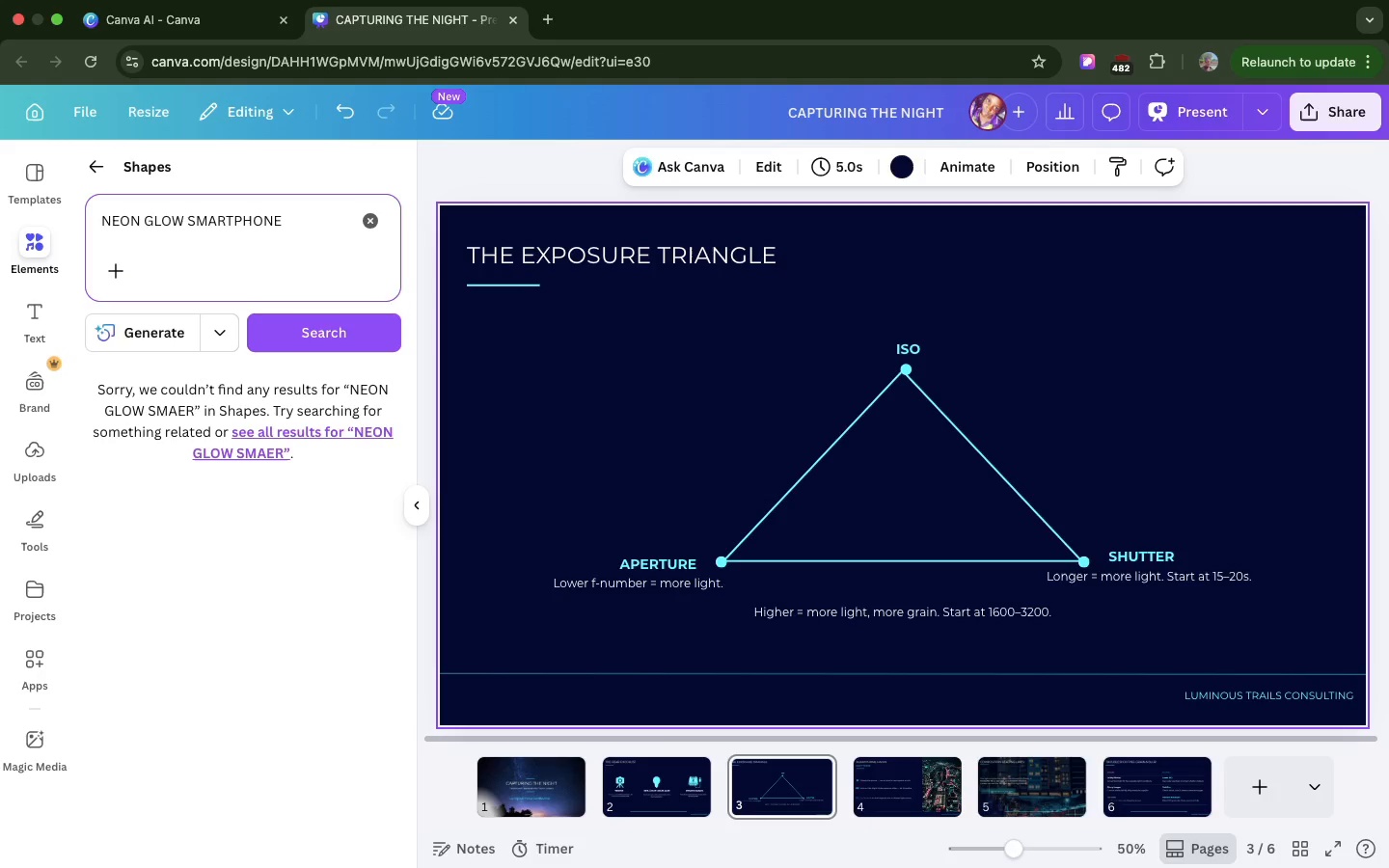 
hold_key(key=Enter, duration=0.36)
 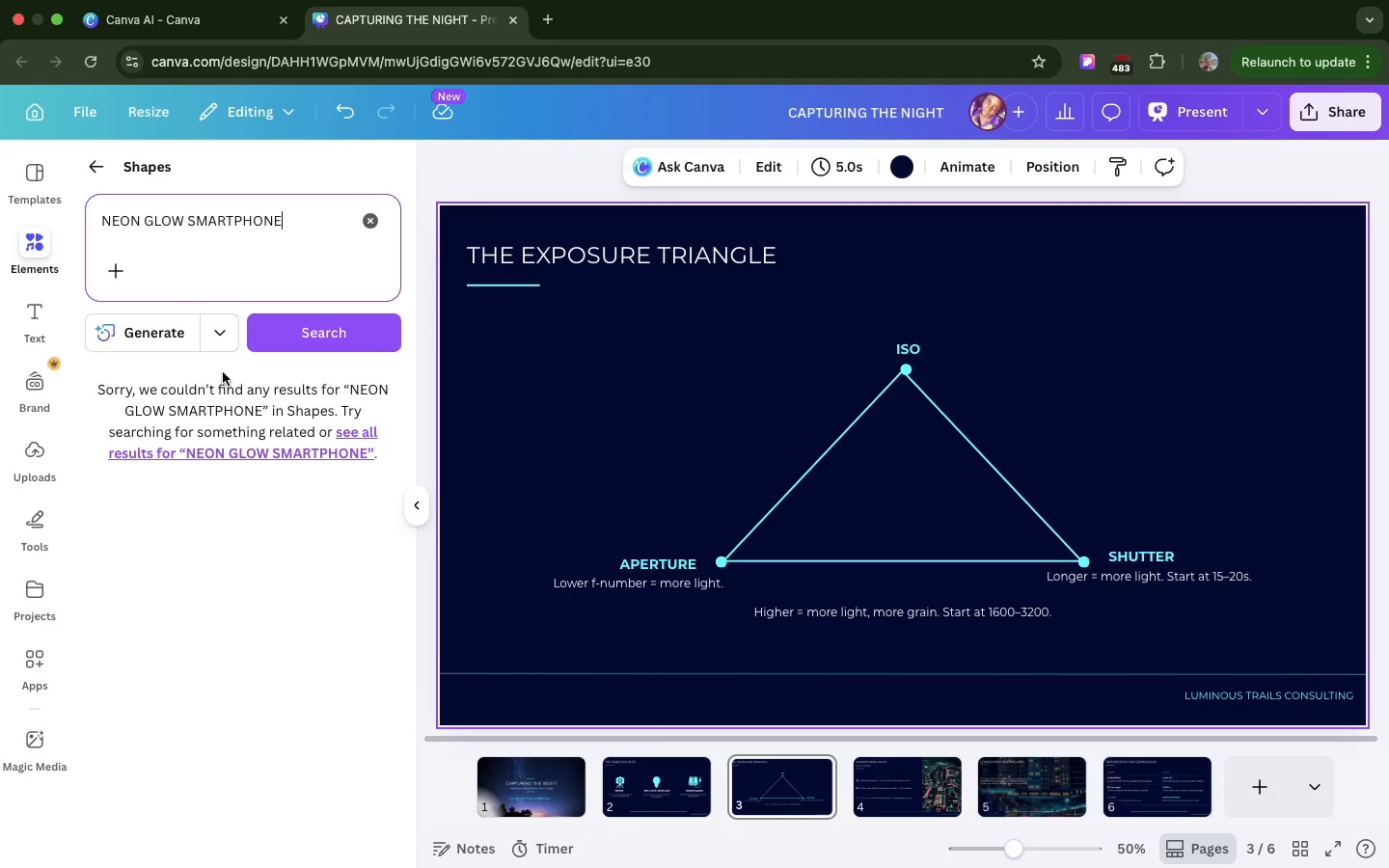 
wait(5.03)
 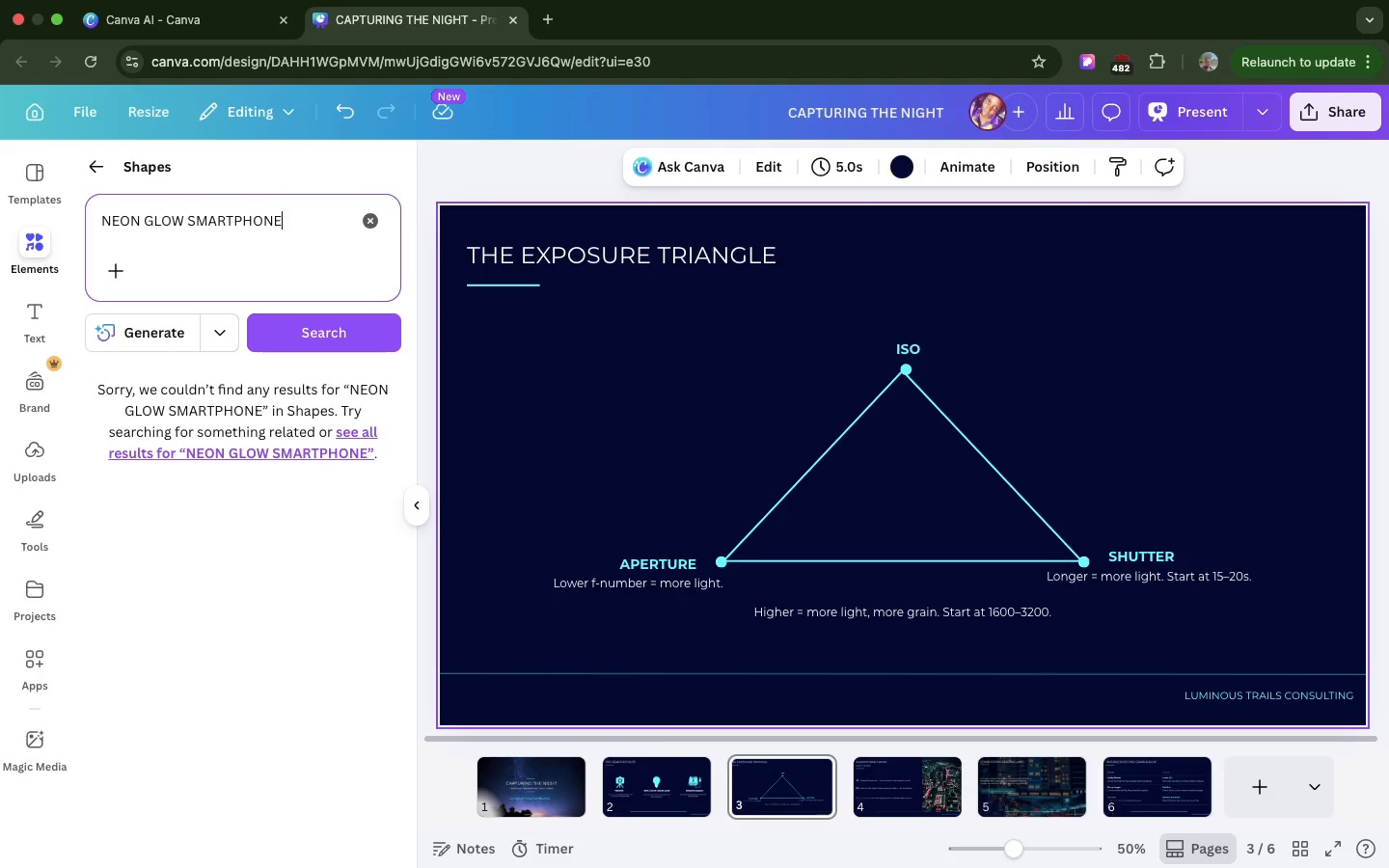 
left_click([344, 429])
 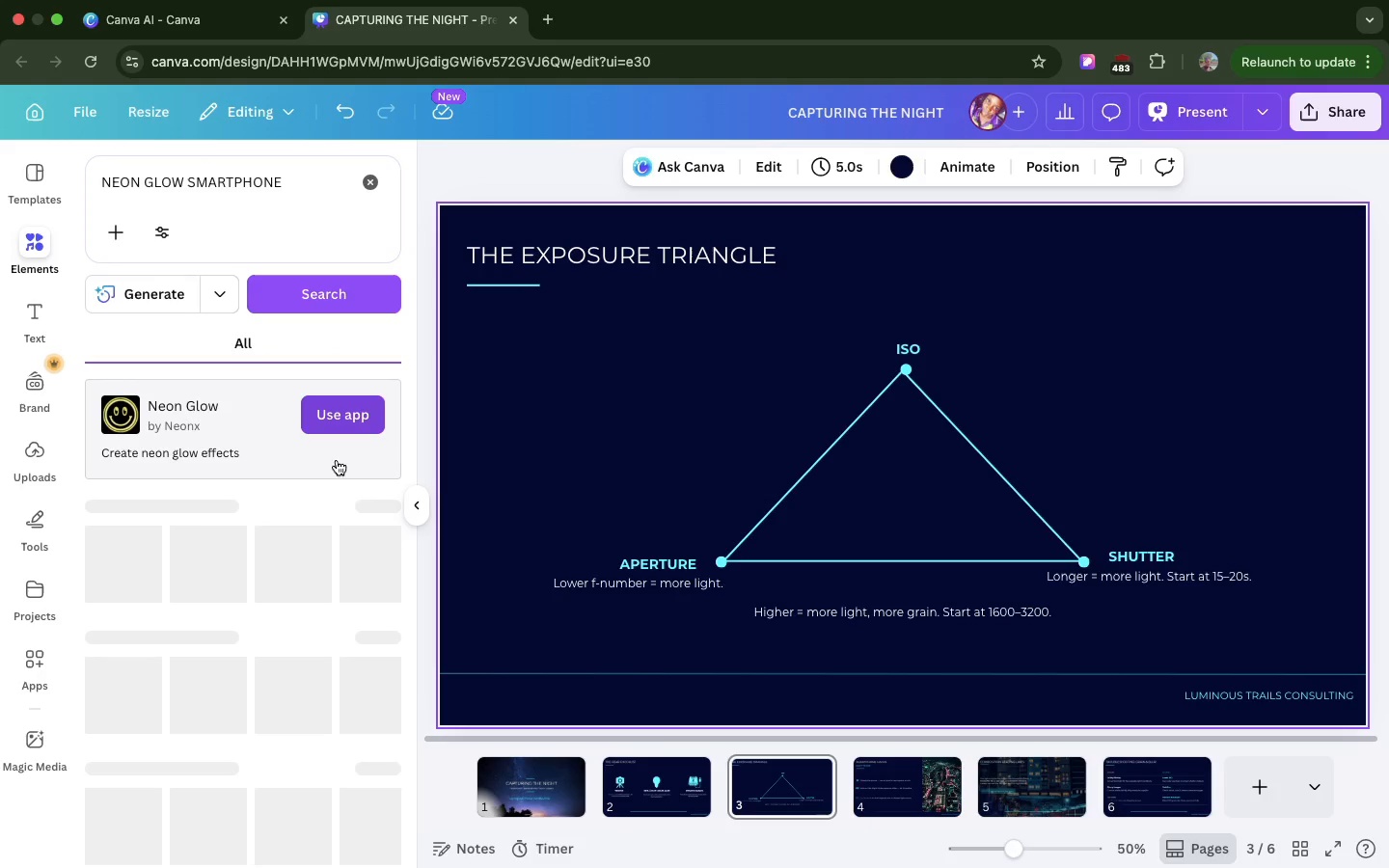 
mouse_move([328, 464])
 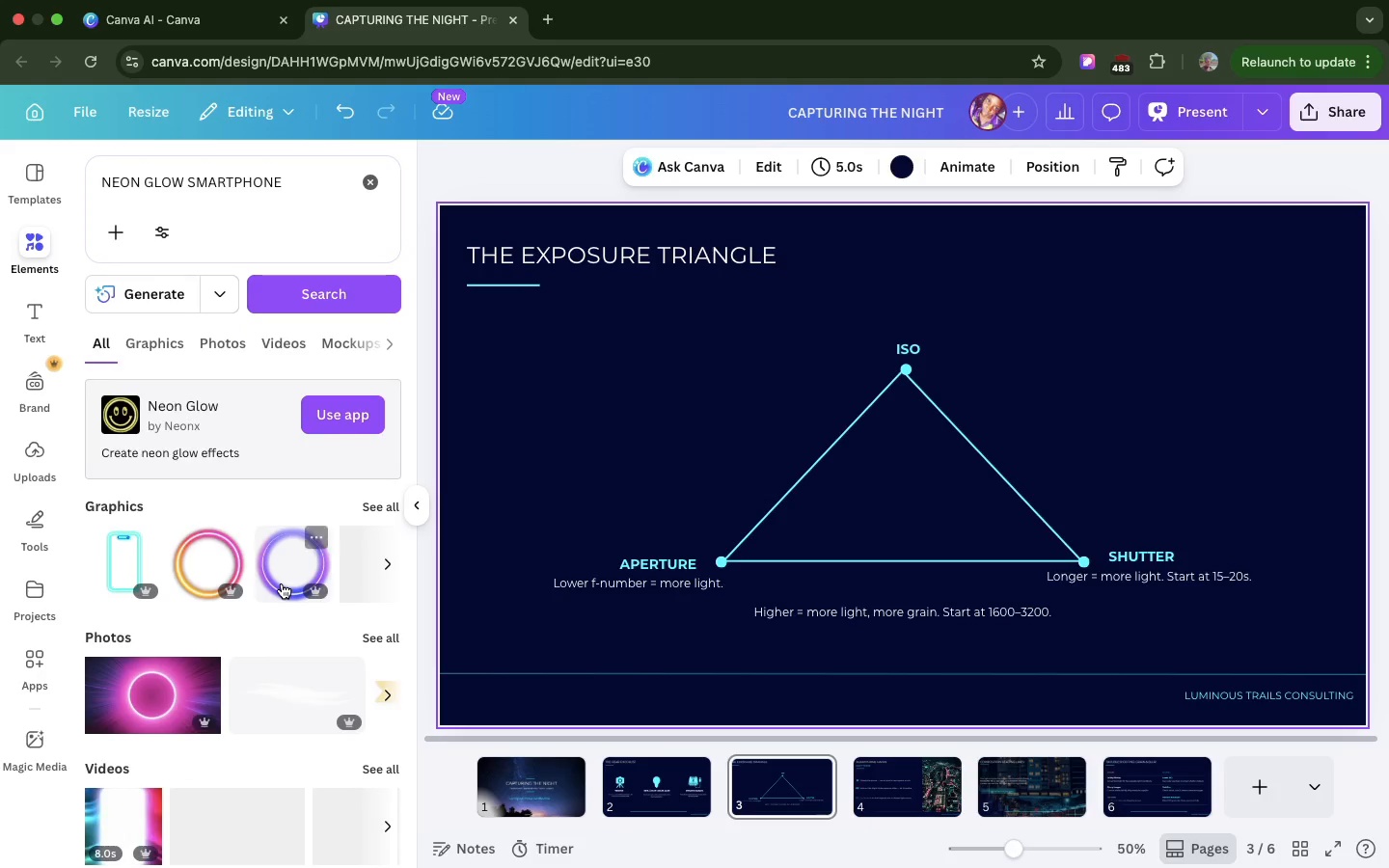 
scroll: coordinate [282, 583], scroll_direction: down, amount: 10.0
 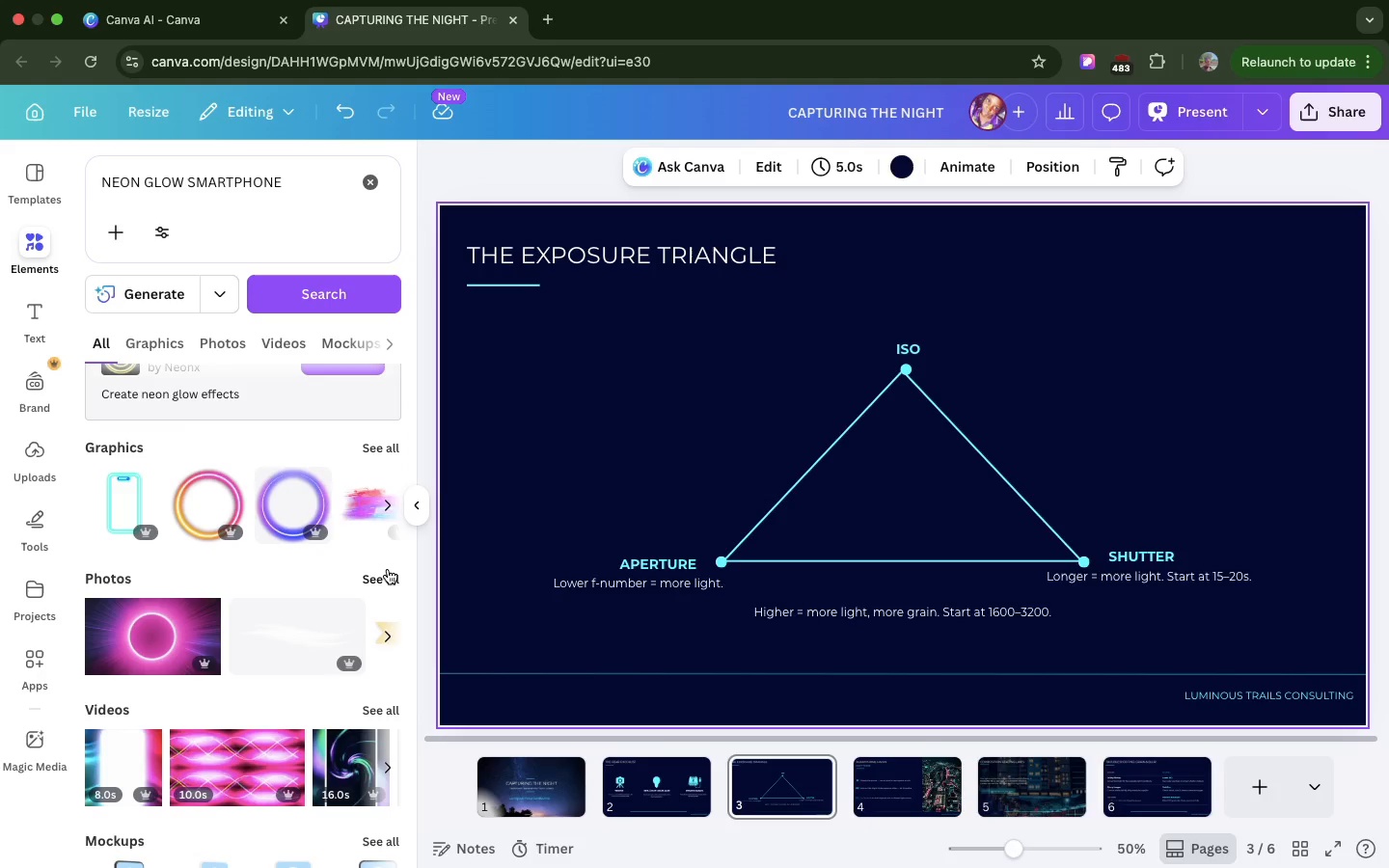 
left_click([388, 569])
 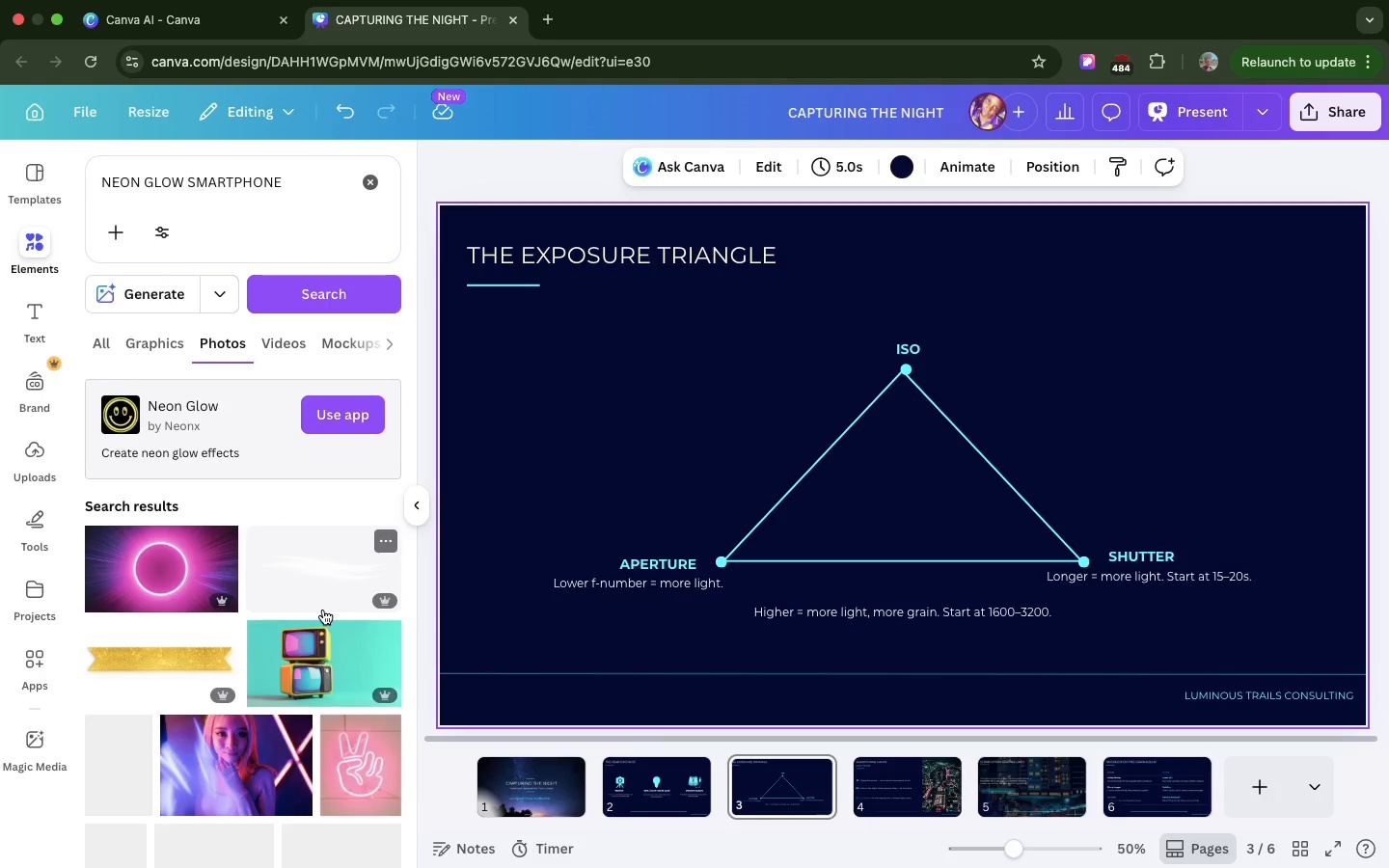 
scroll: coordinate [323, 586], scroll_direction: down, amount: 256.0
 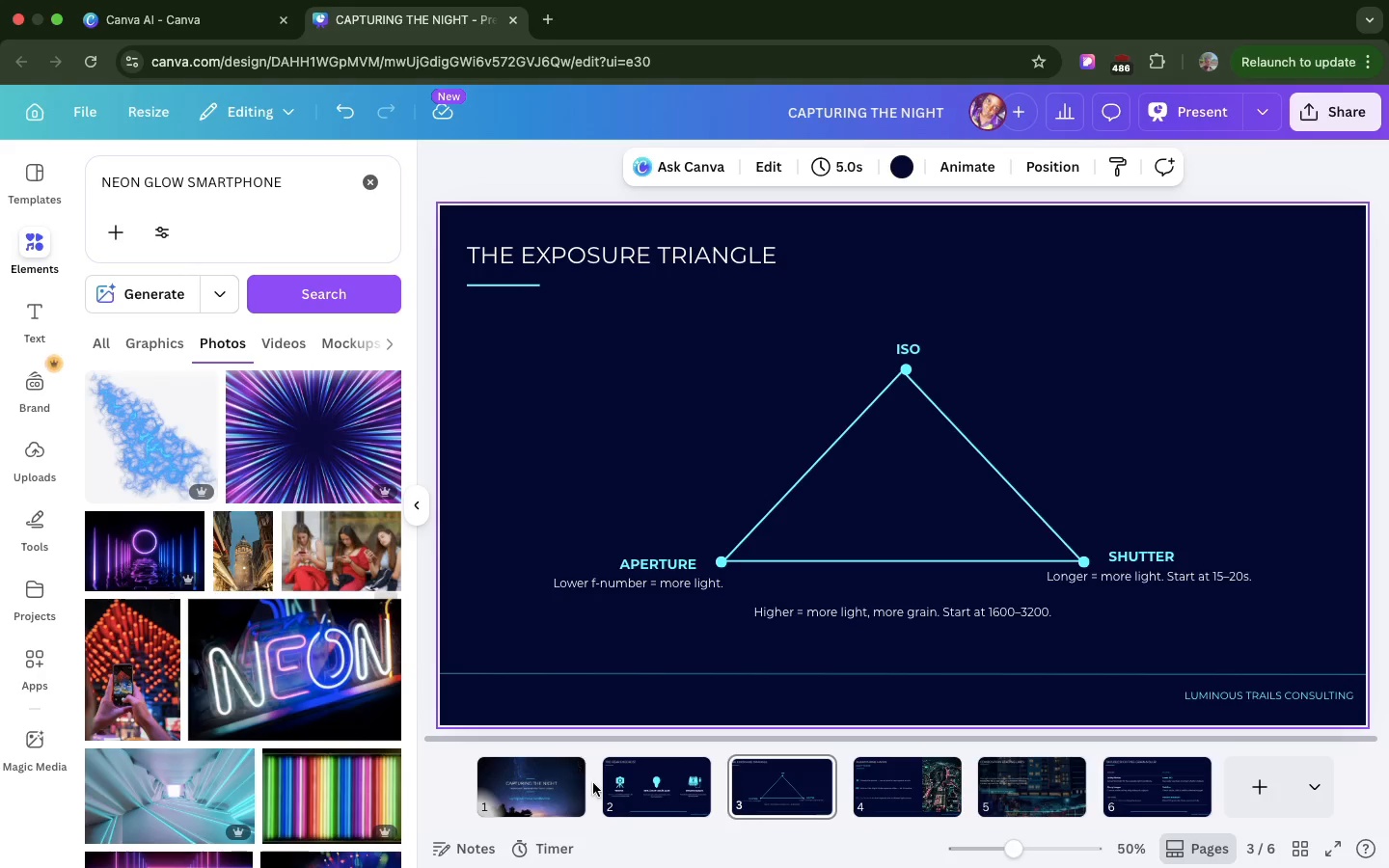 
left_click([938, 773])
 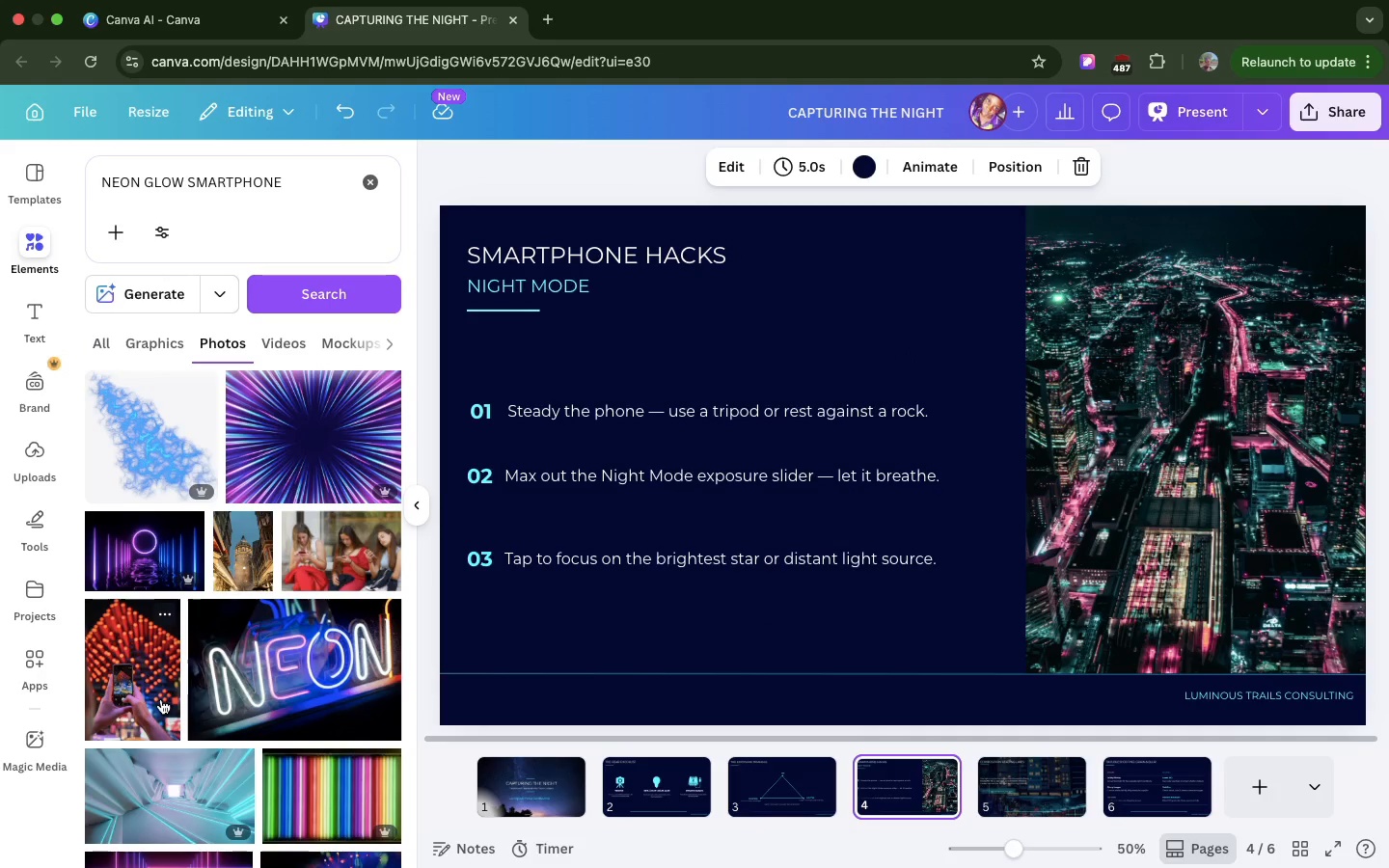 
left_click_drag(start_coordinate=[143, 689], to_coordinate=[1091, 342])
 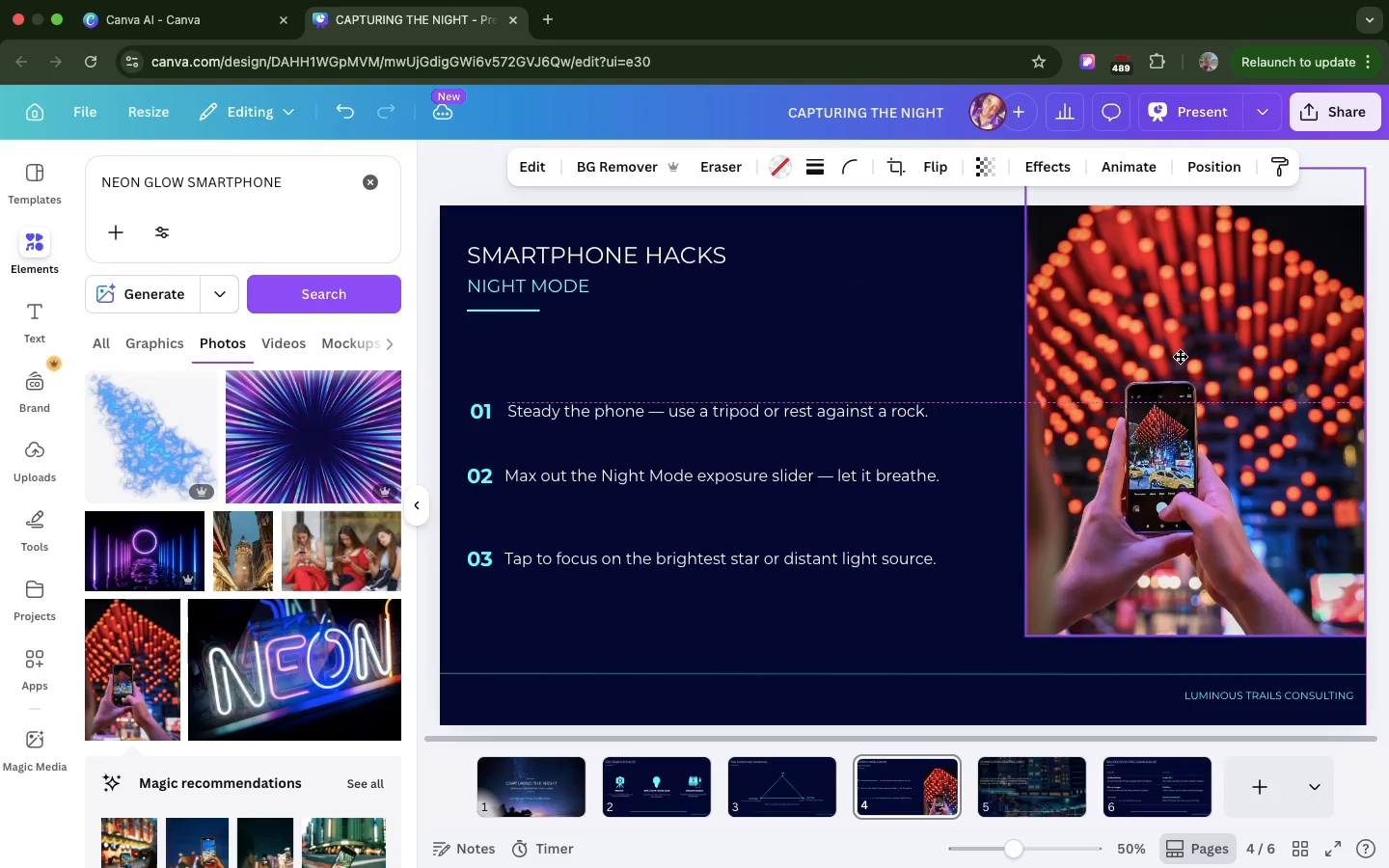 
wait(11.59)
 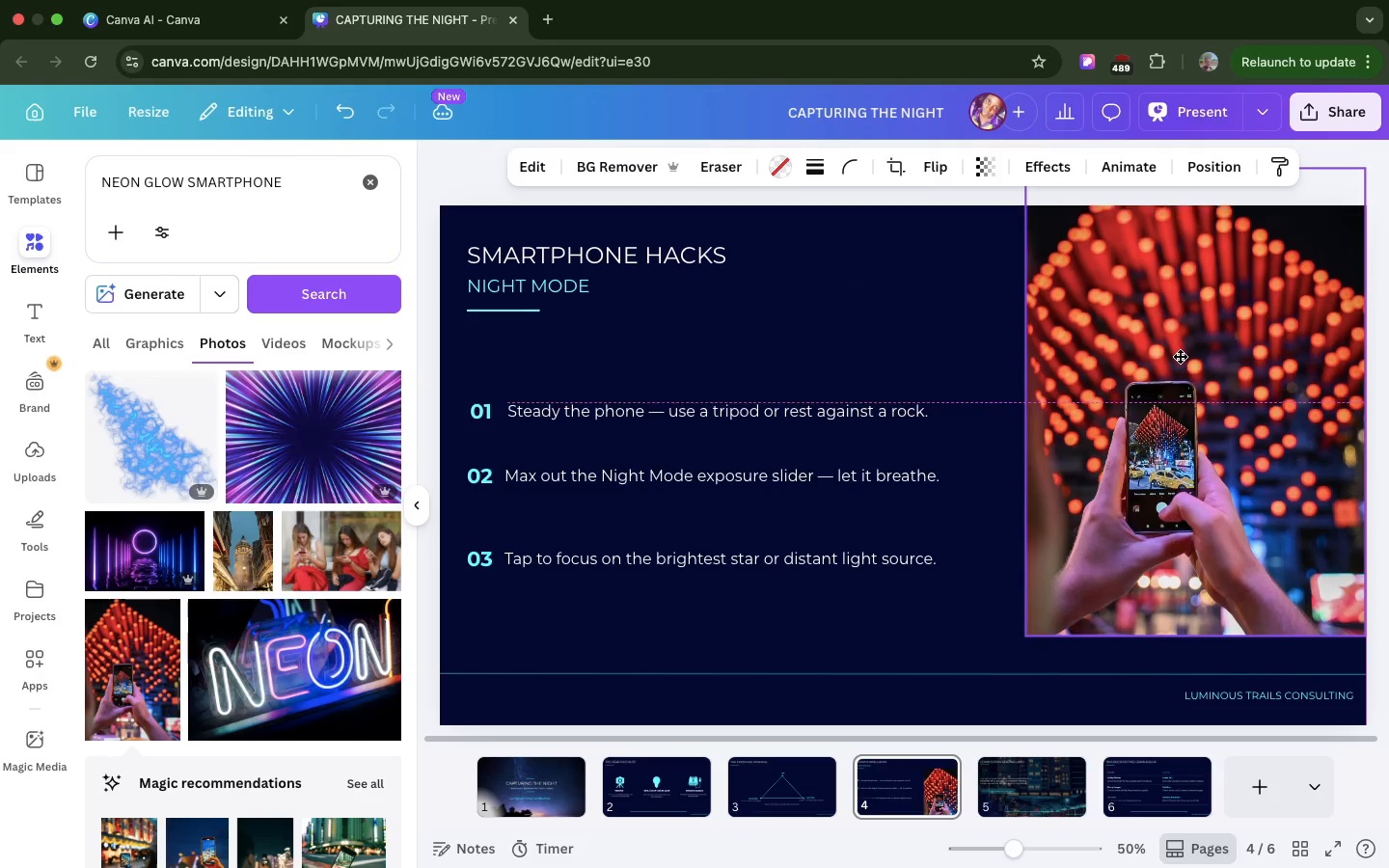 
double_click([1052, 299])
 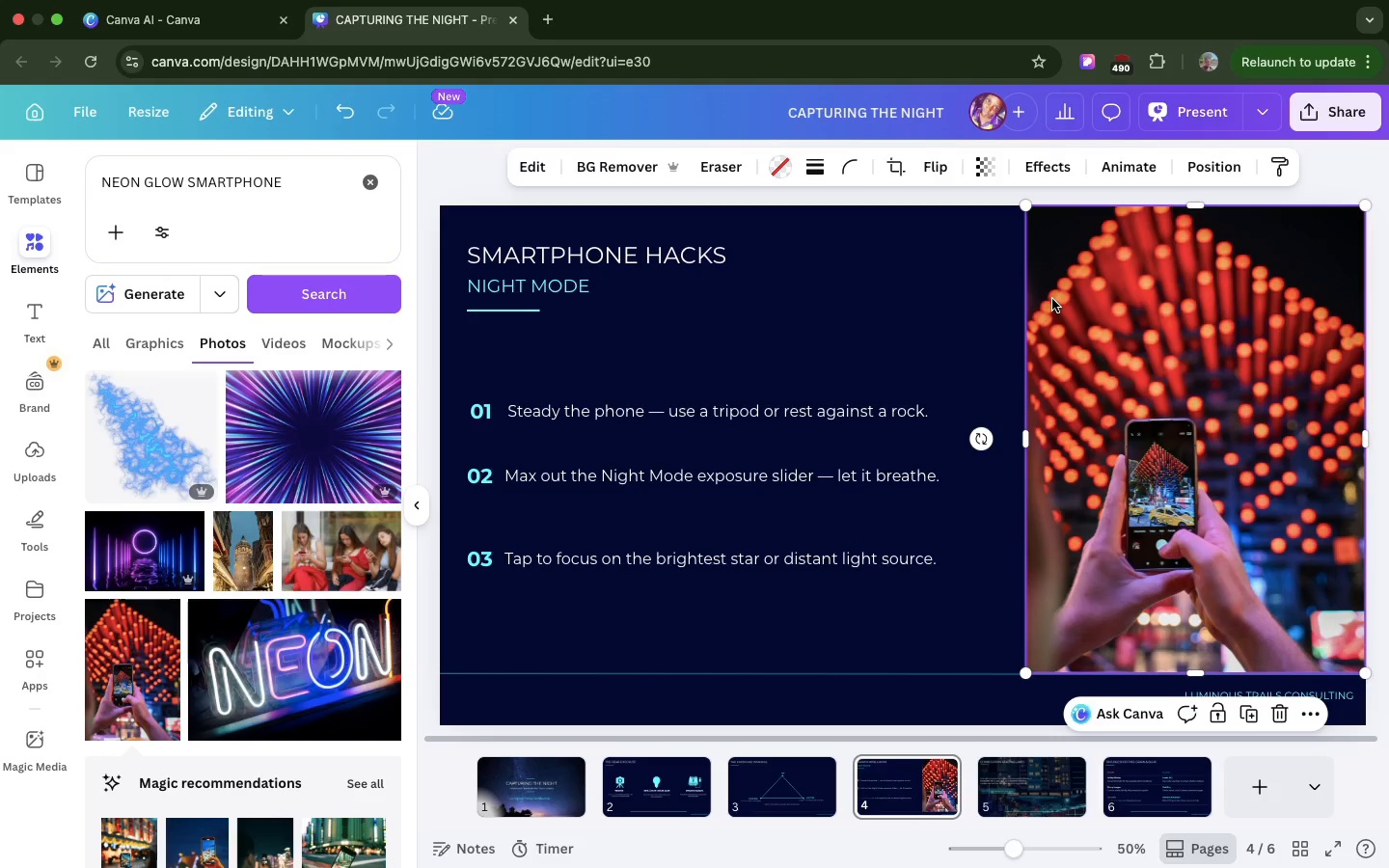 
triple_click([1052, 299])
 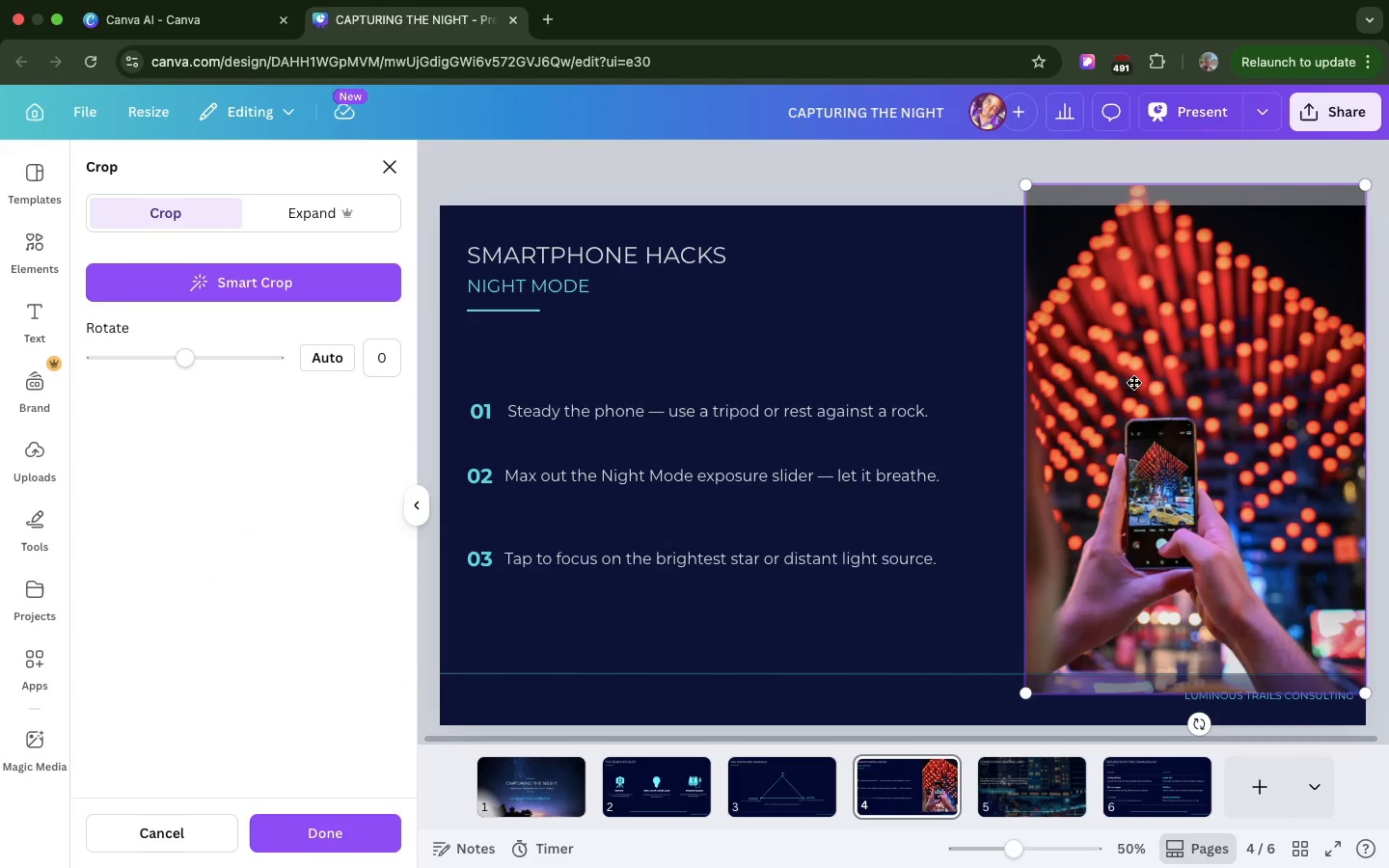 
left_click([1136, 395])
 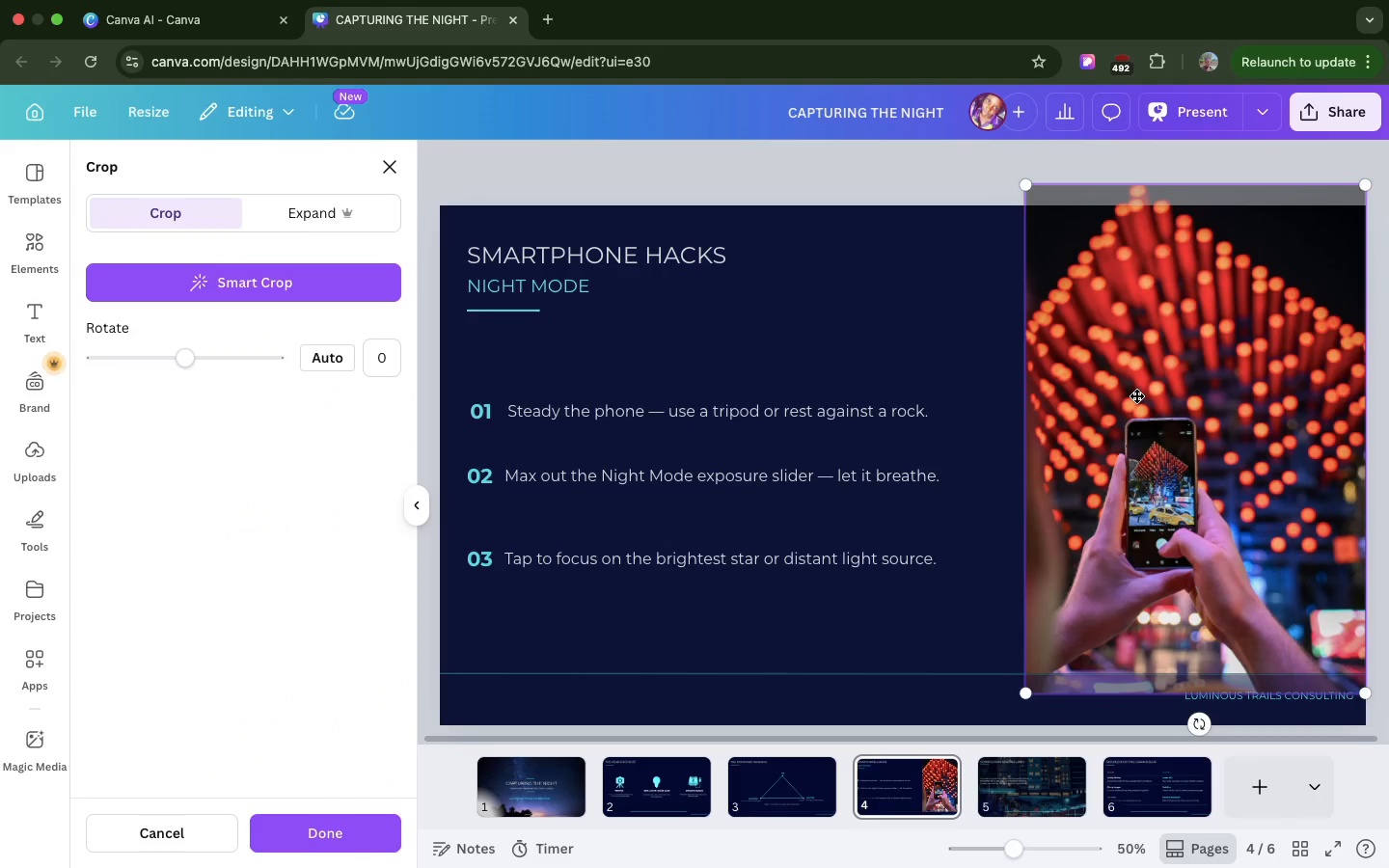 
double_click([1136, 395])
 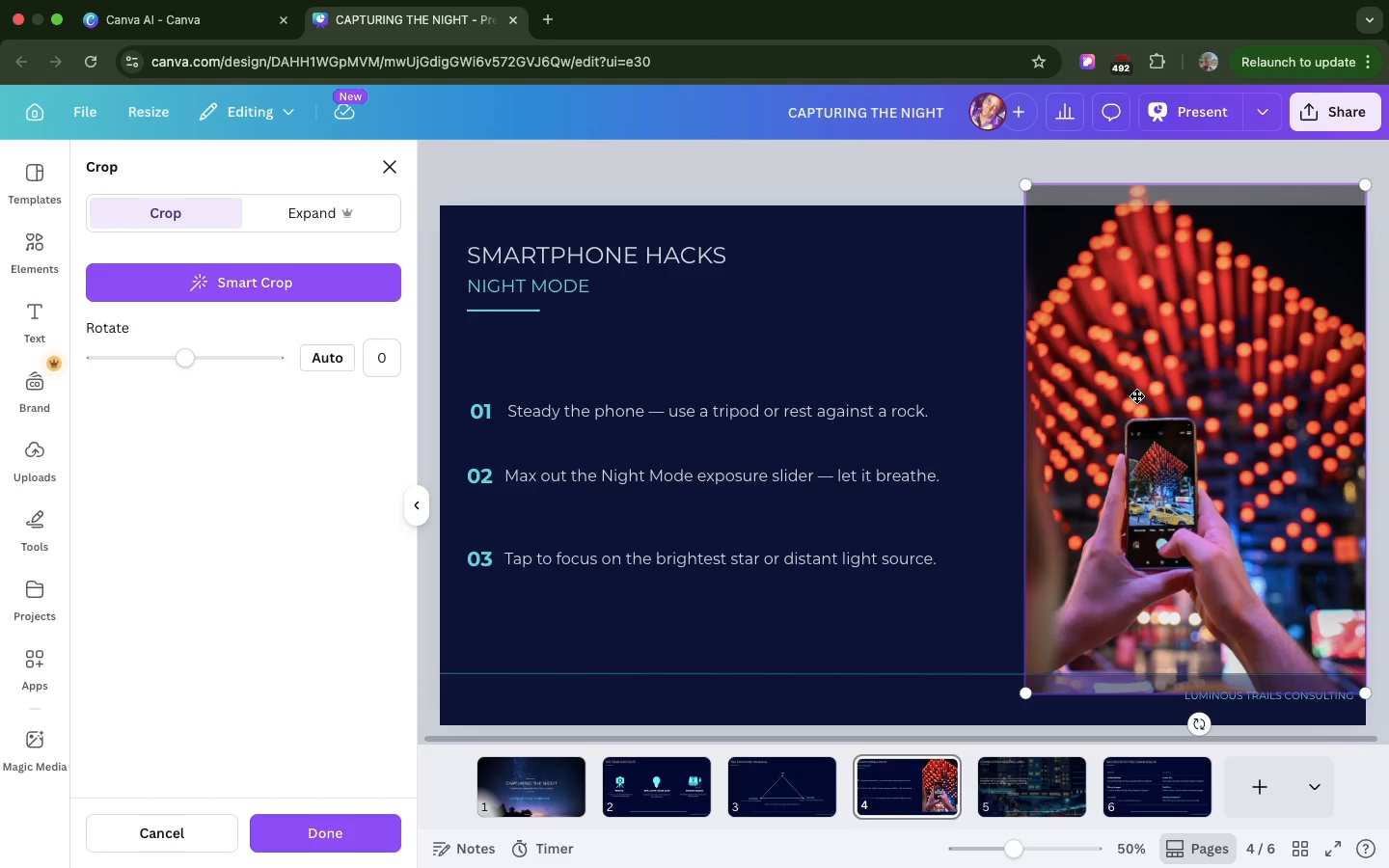 
triple_click([1136, 395])
 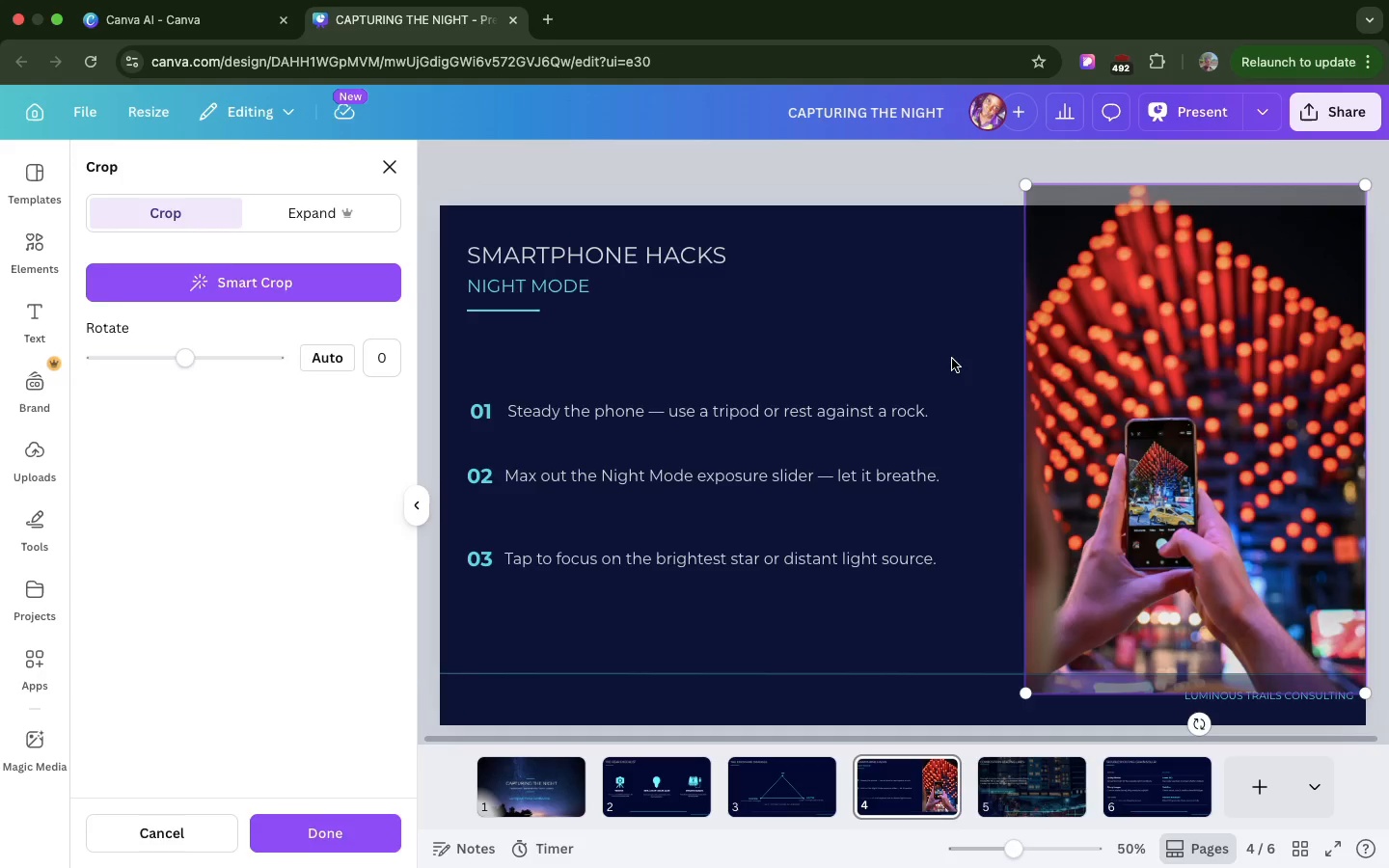 
left_click([952, 359])
 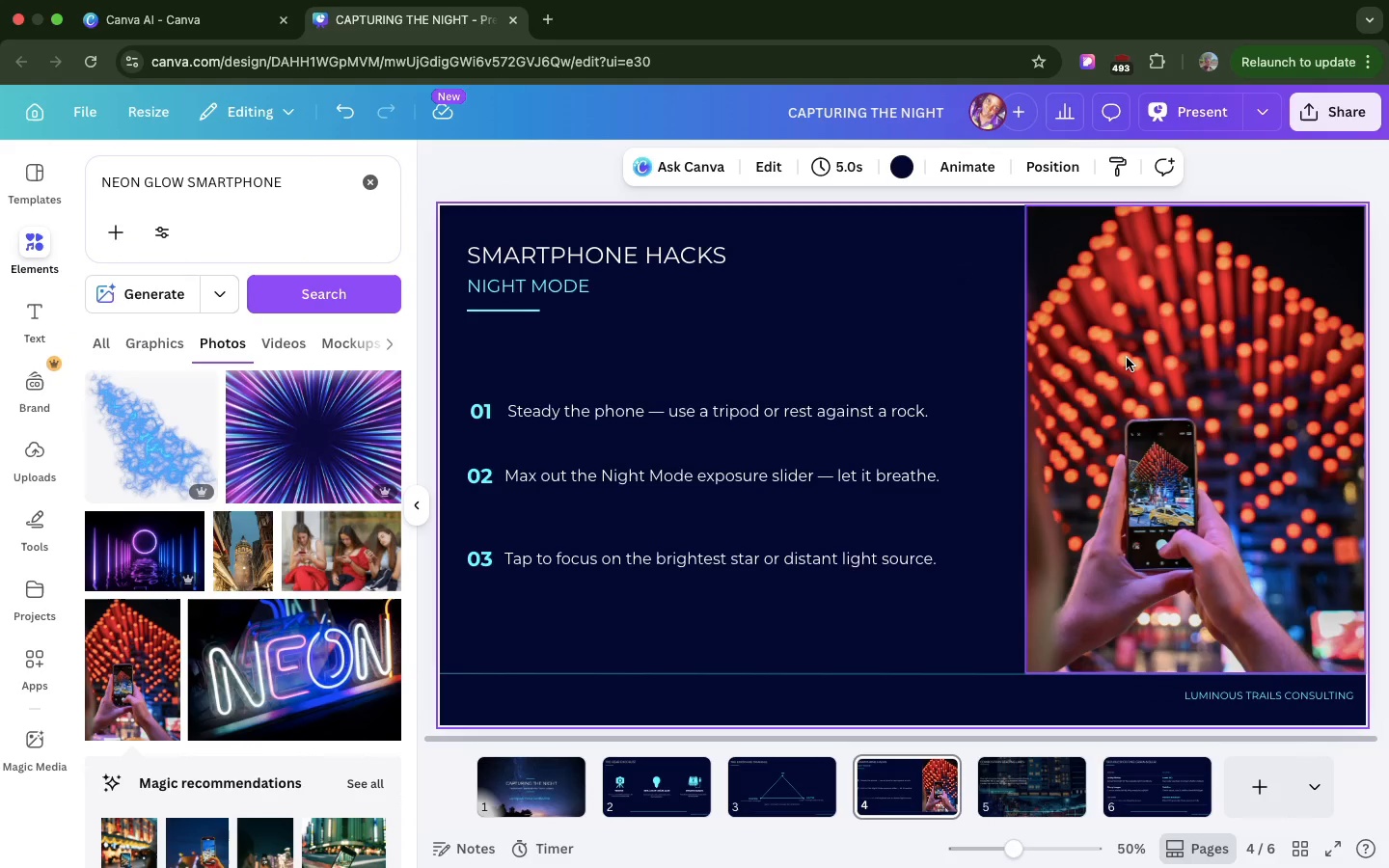 
left_click([1127, 358])
 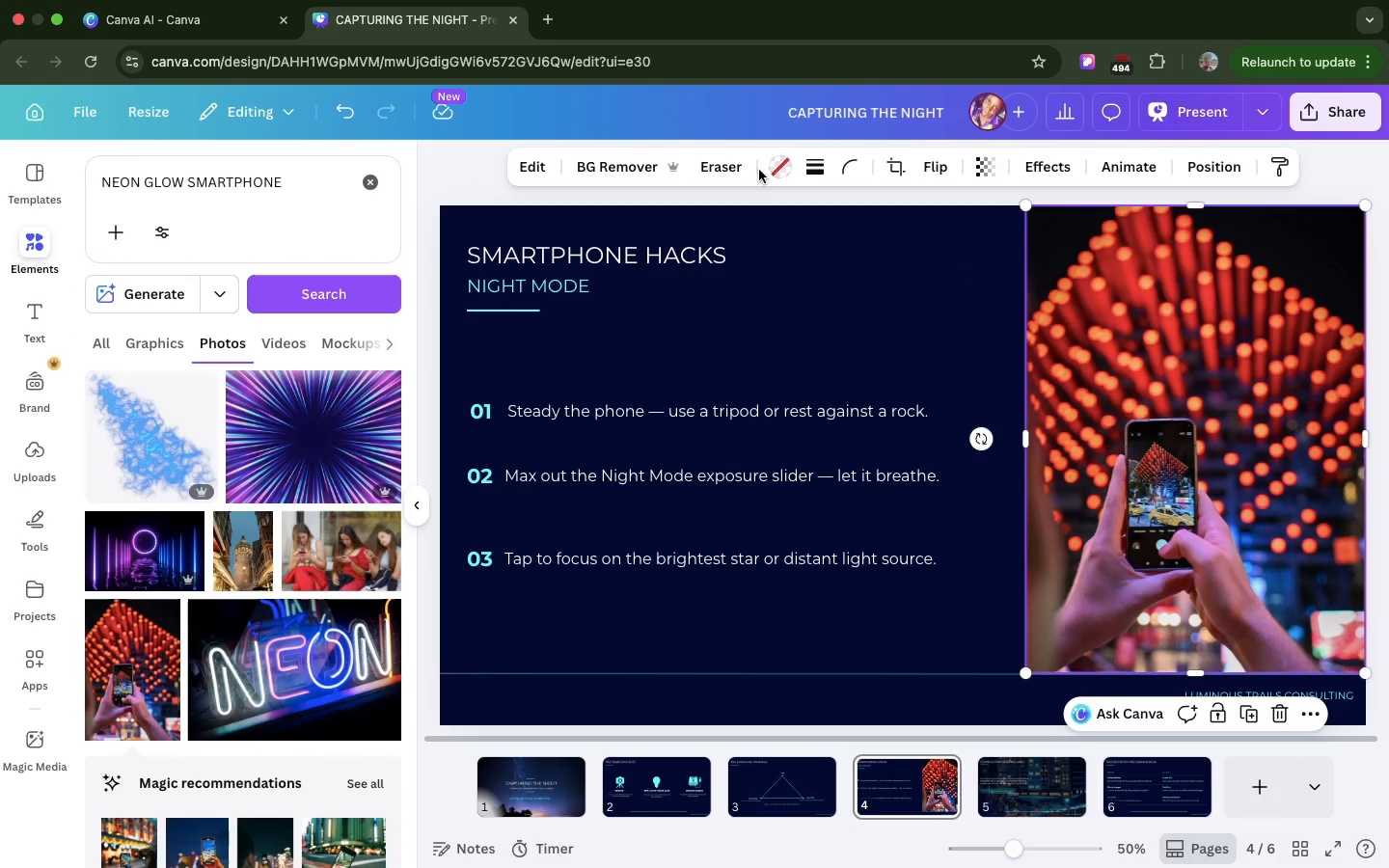 
left_click([775, 165])
 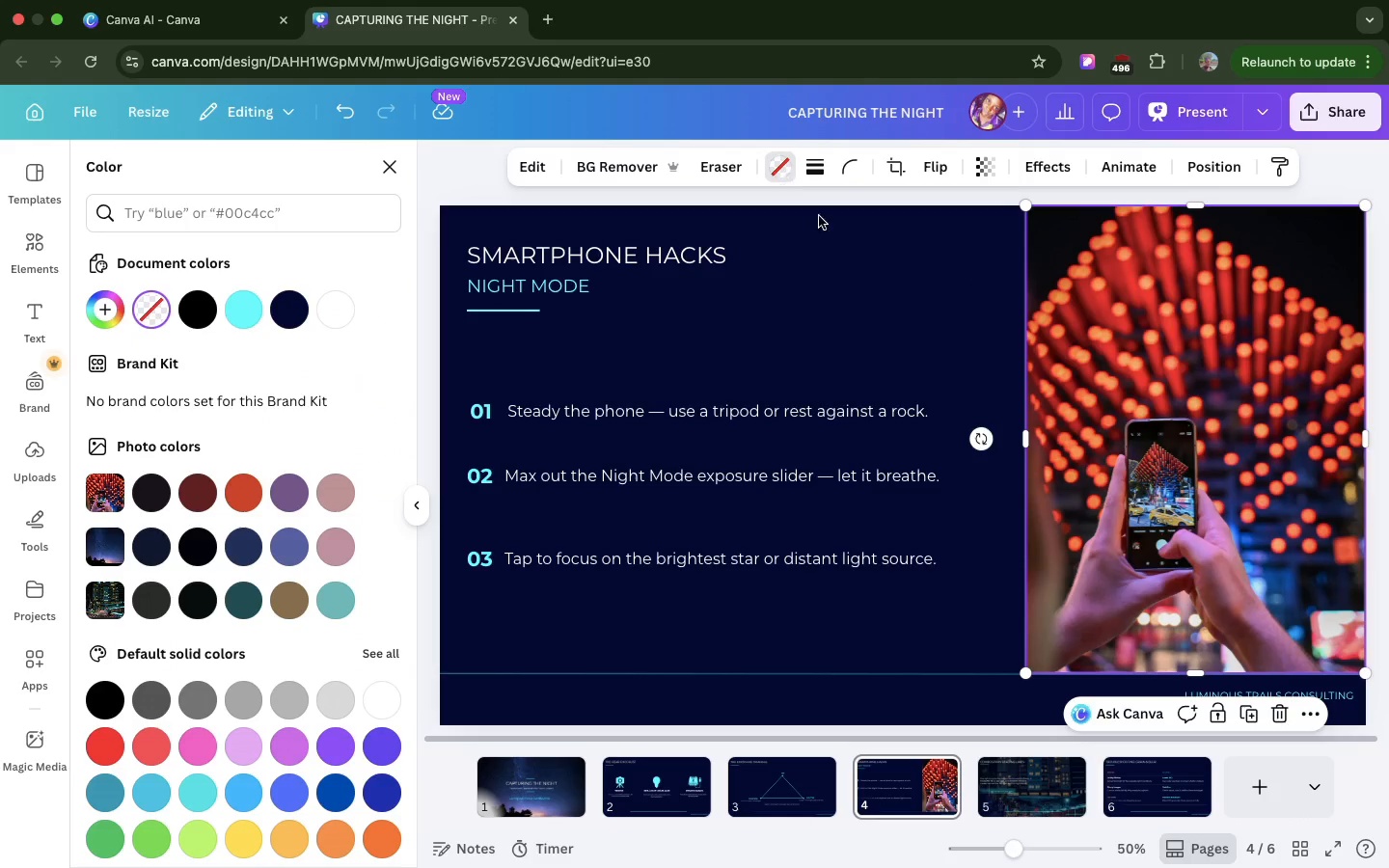 
left_click([929, 327])
 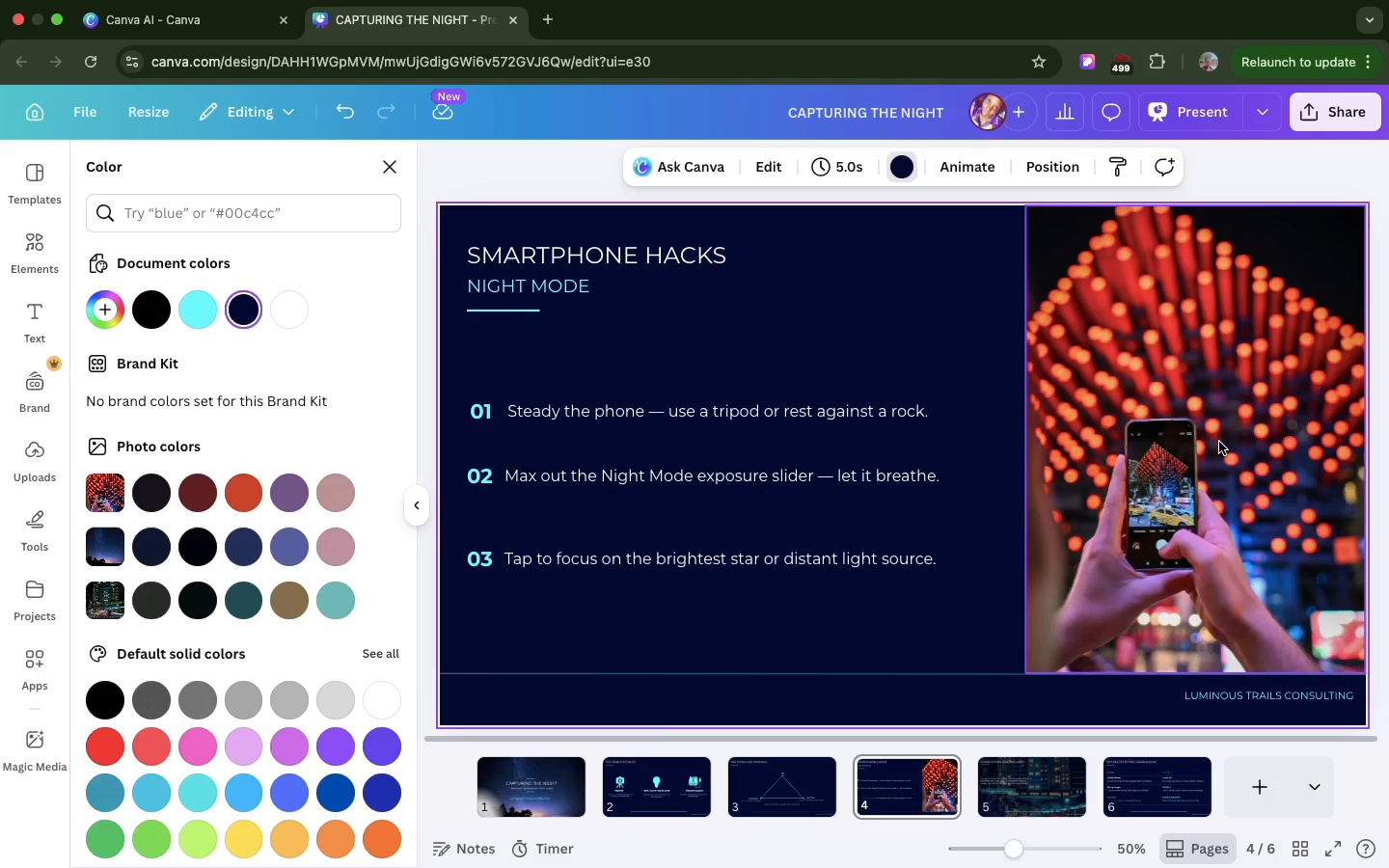 
wait(48.09)
 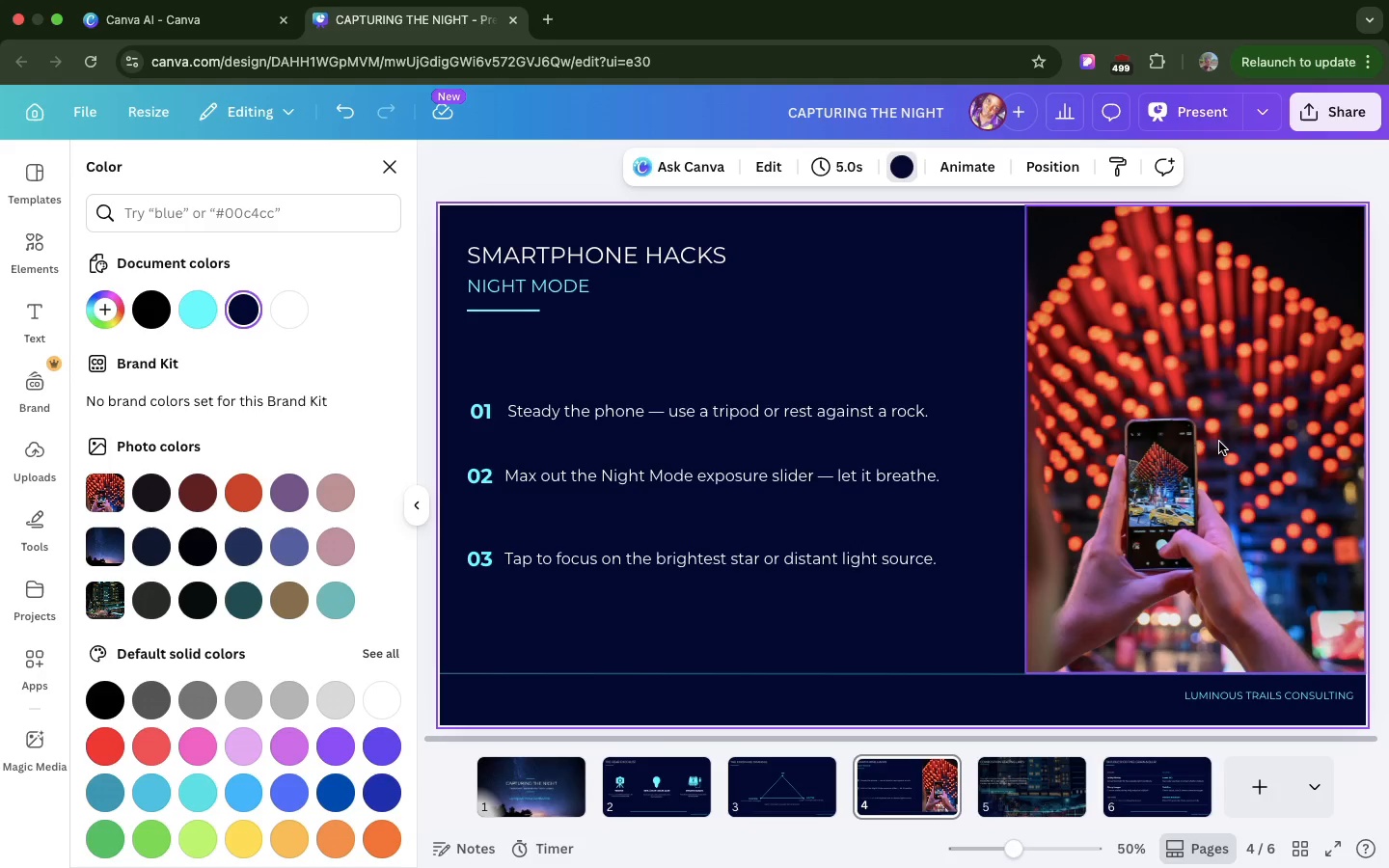 
left_click([244, 496])
 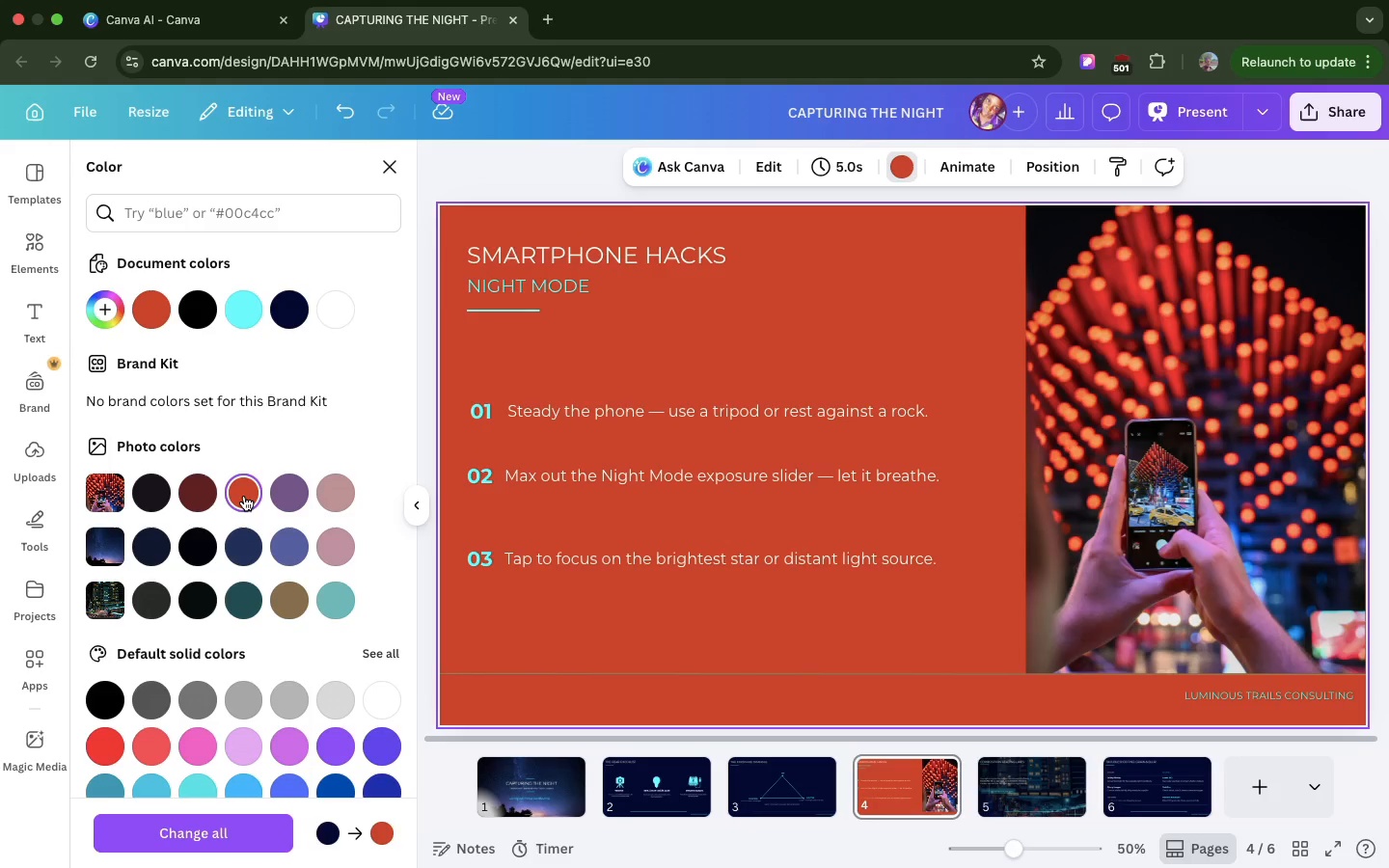 
key(Meta+Z)
 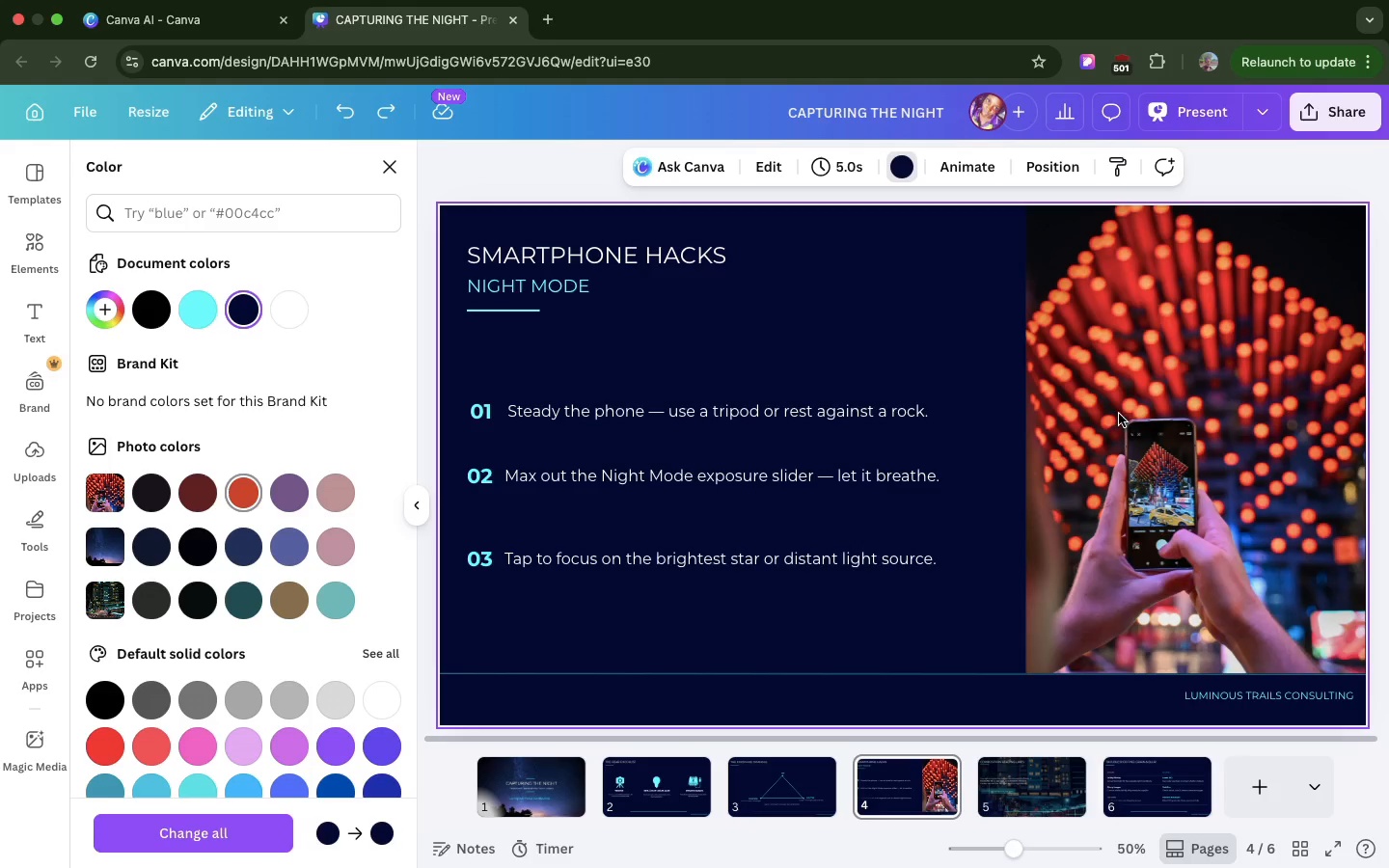 
left_click([1136, 431])
 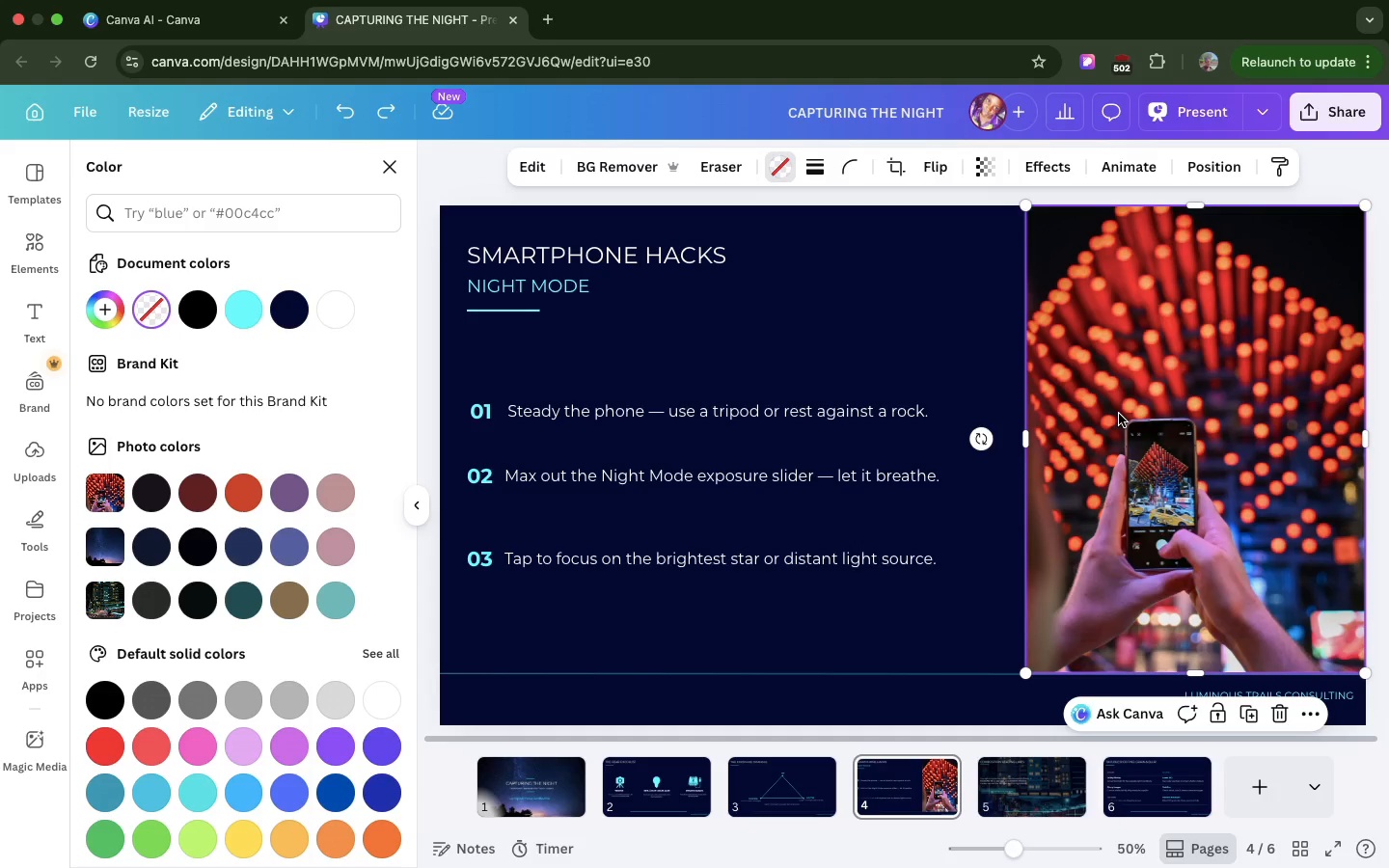 
wait(20.26)
 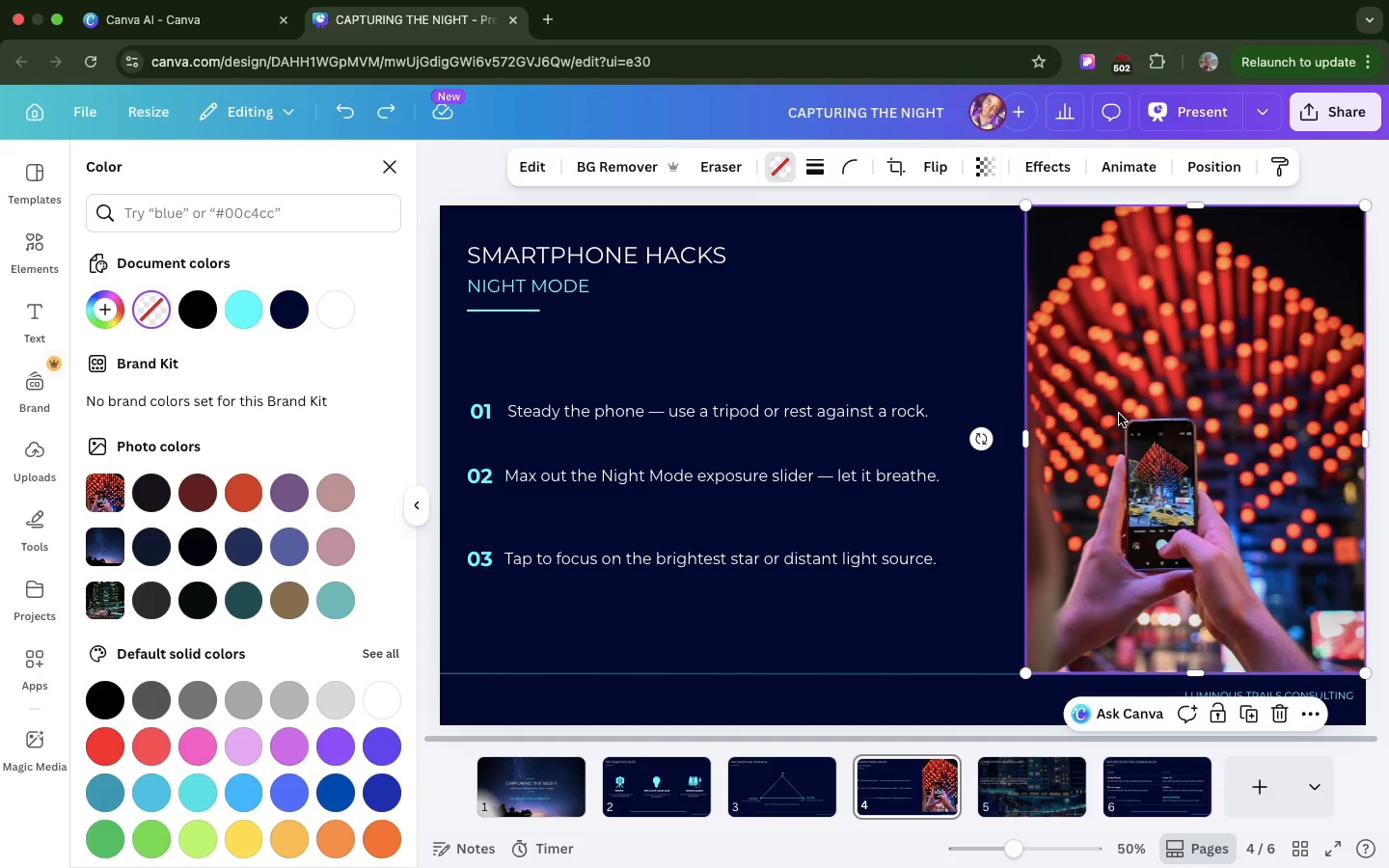 
left_click([1042, 808])
 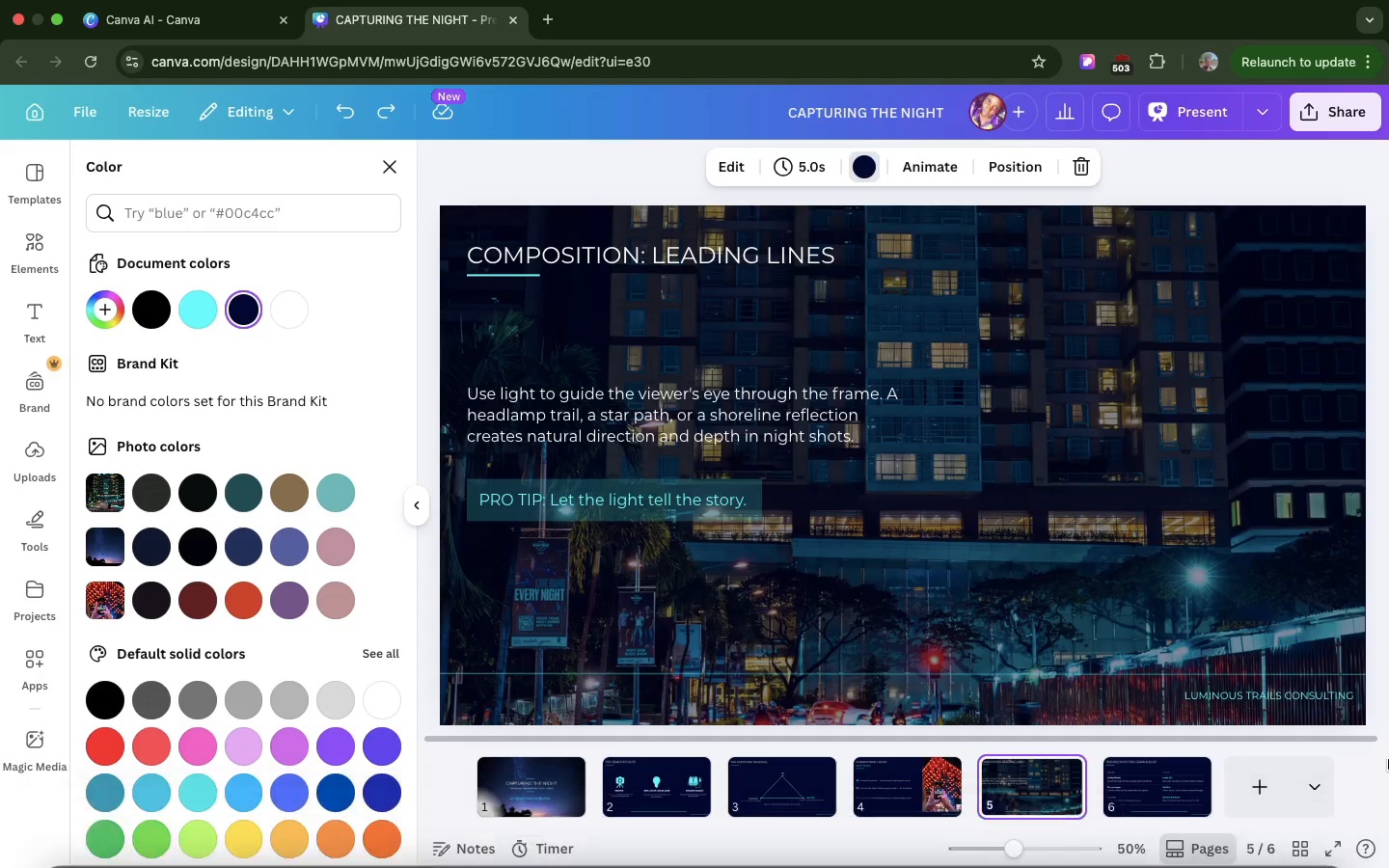 
wait(6.96)
 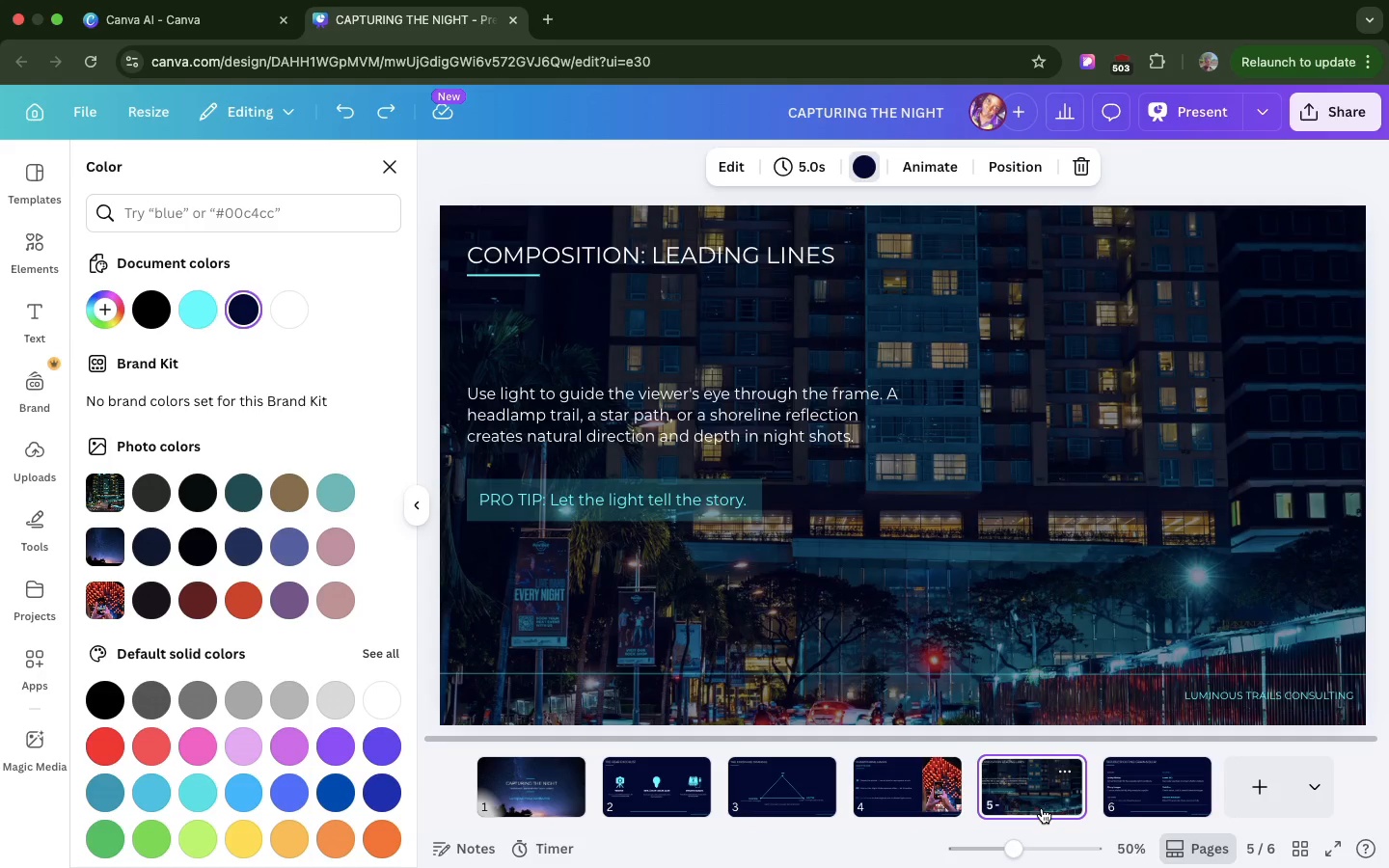 
left_click([1128, 793])
 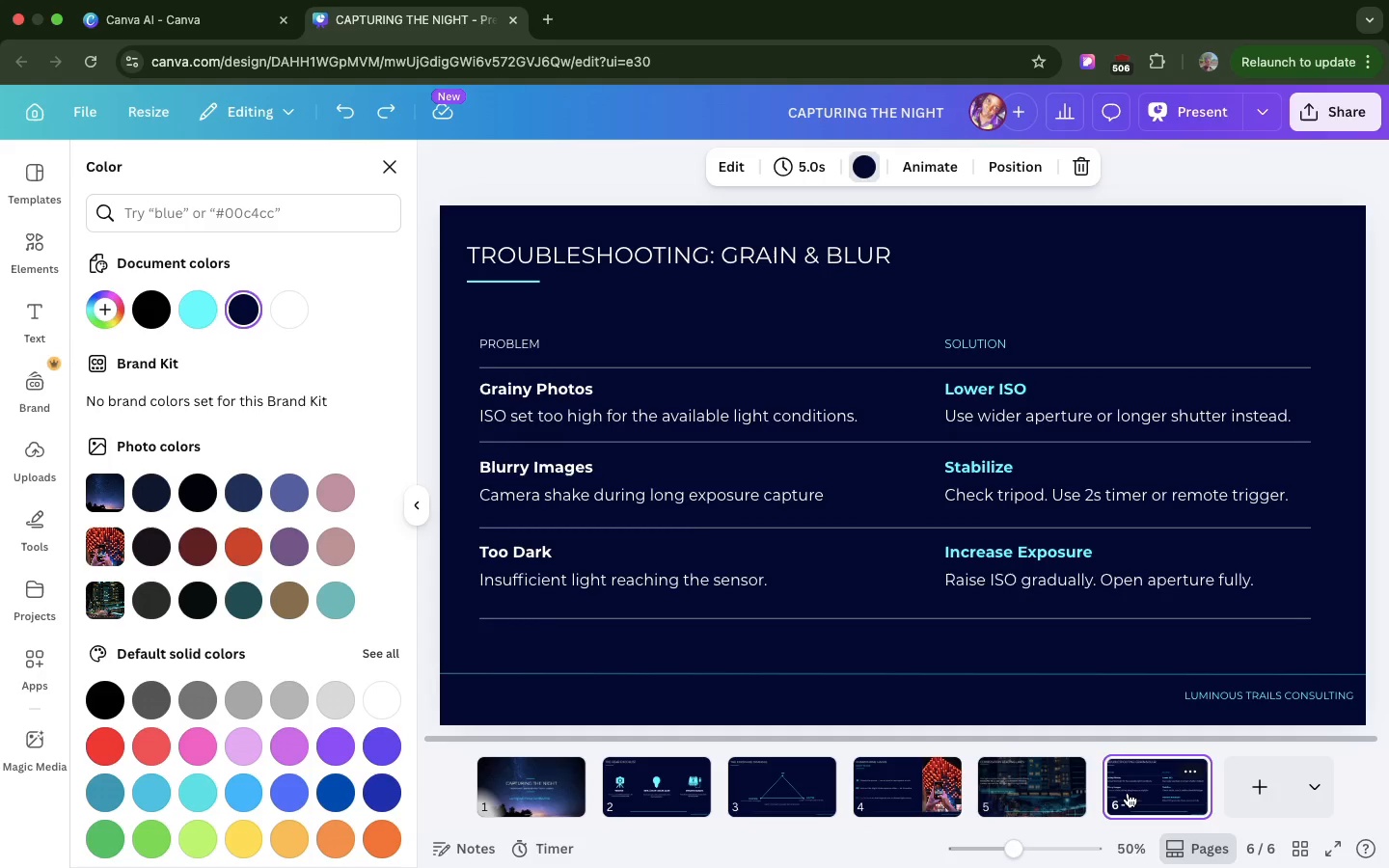 
wait(23.7)
 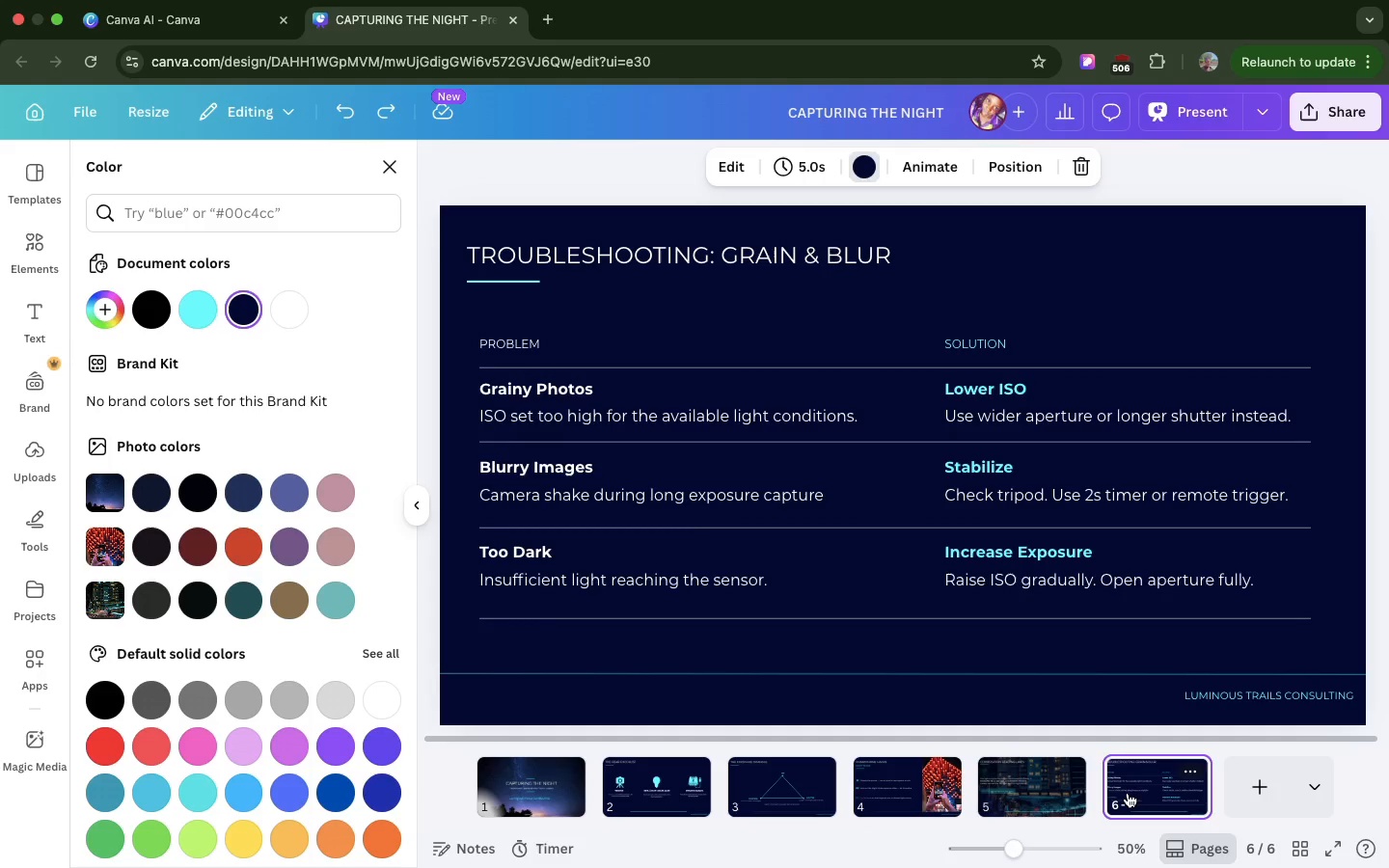 
left_click([940, 784])